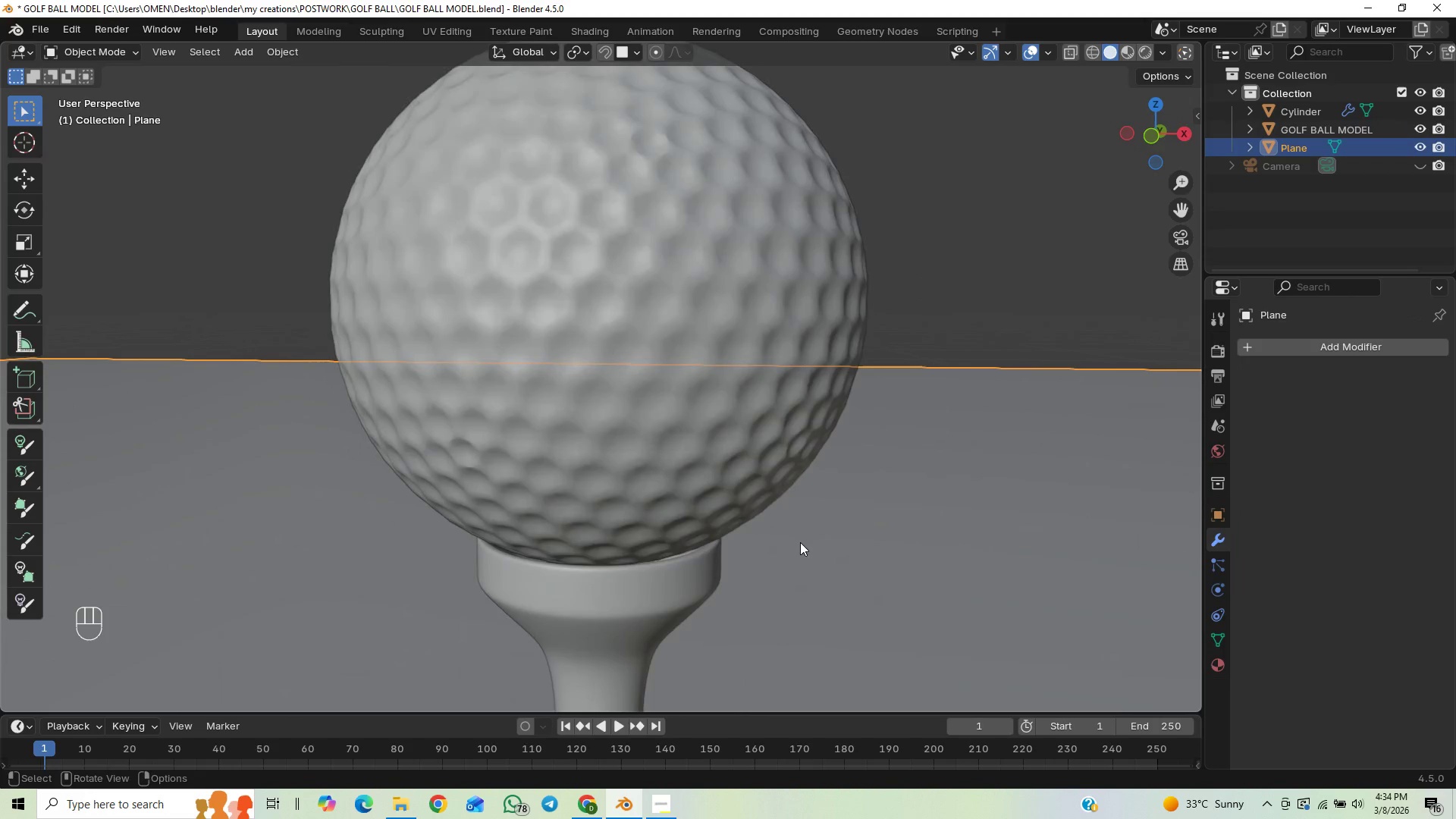 
hold_key(key=ShiftLeft, duration=0.41)
 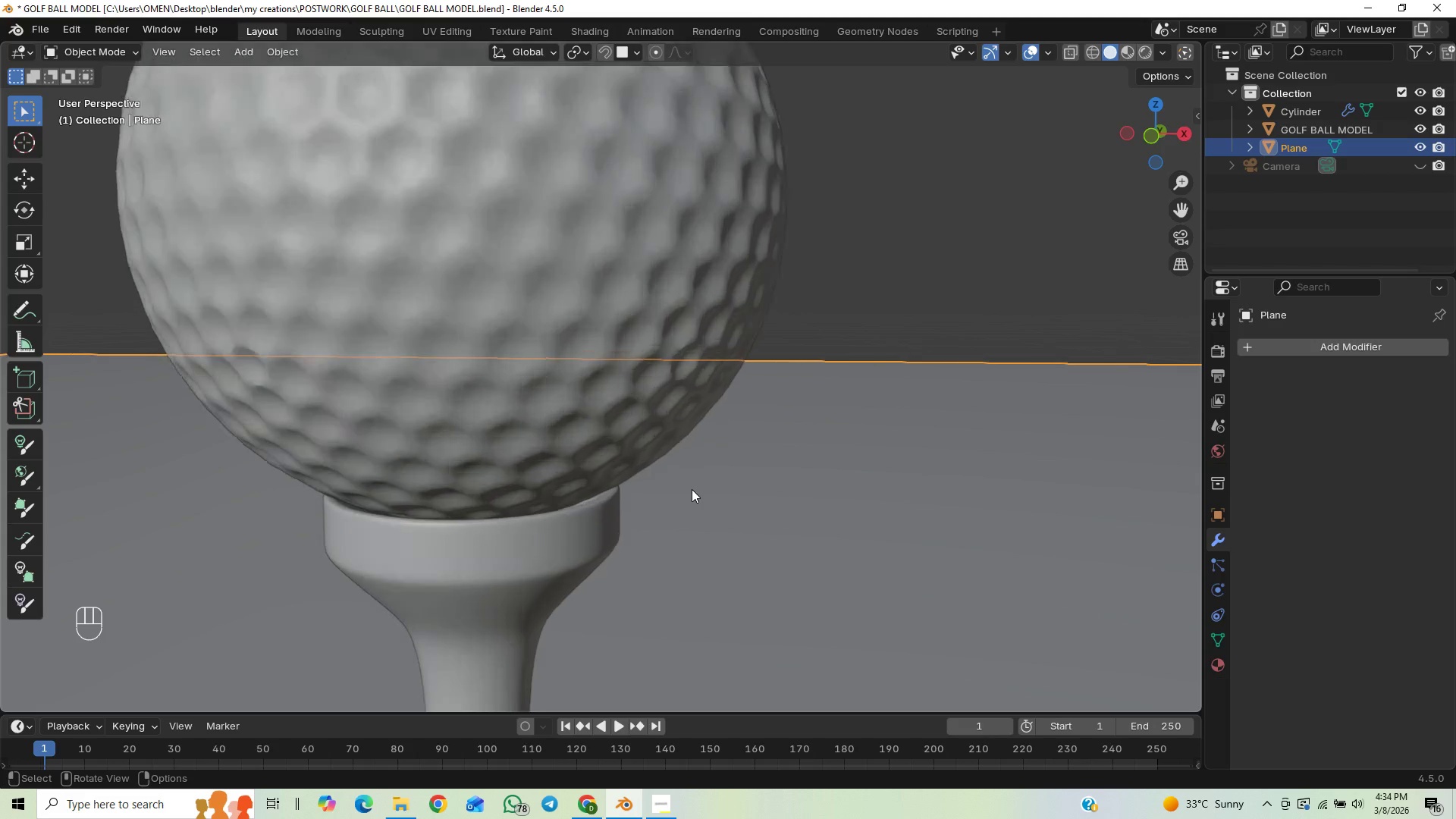 
scroll: coordinate [699, 501], scroll_direction: down, amount: 4.0
 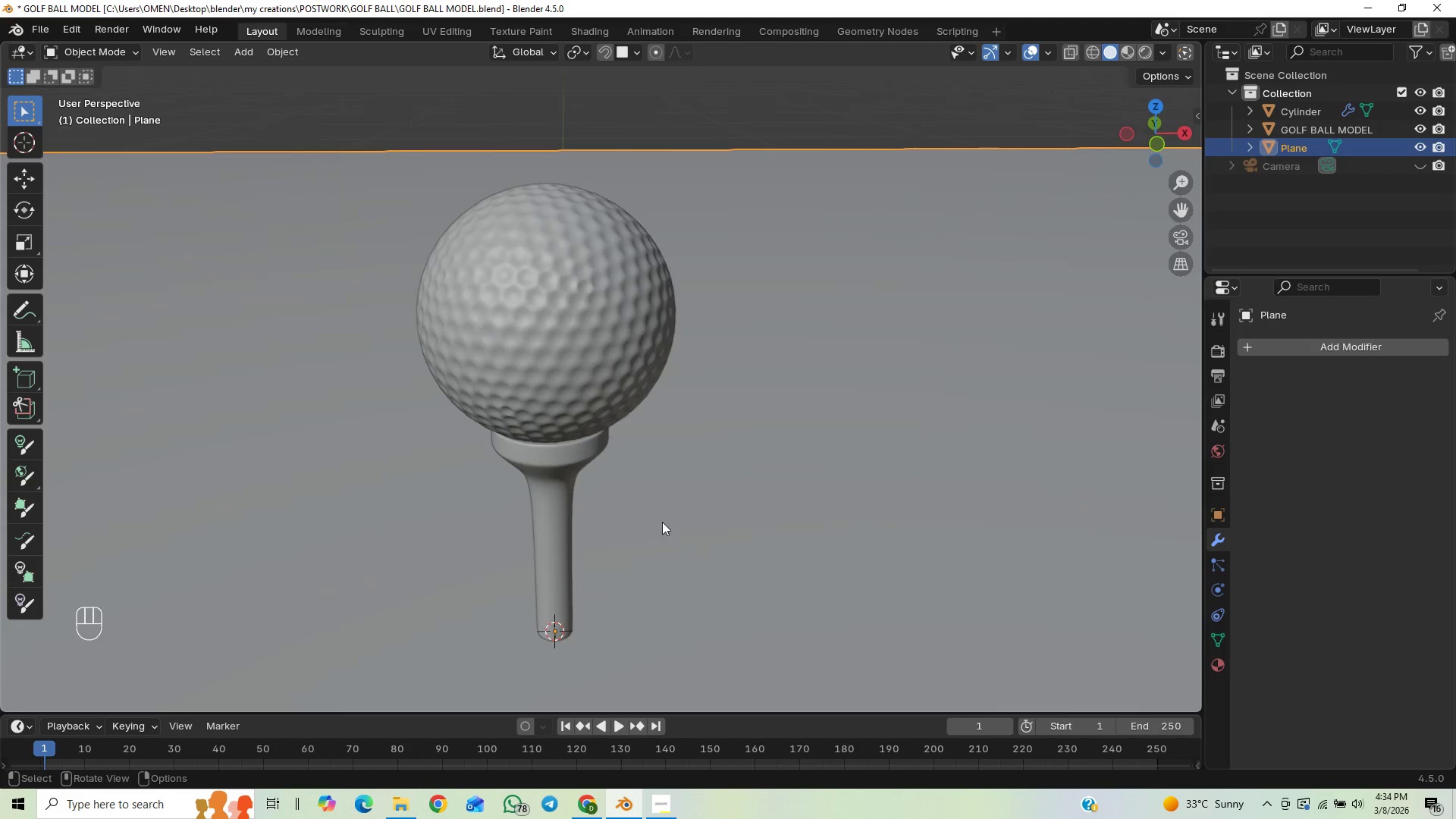 
left_click([579, 342])
 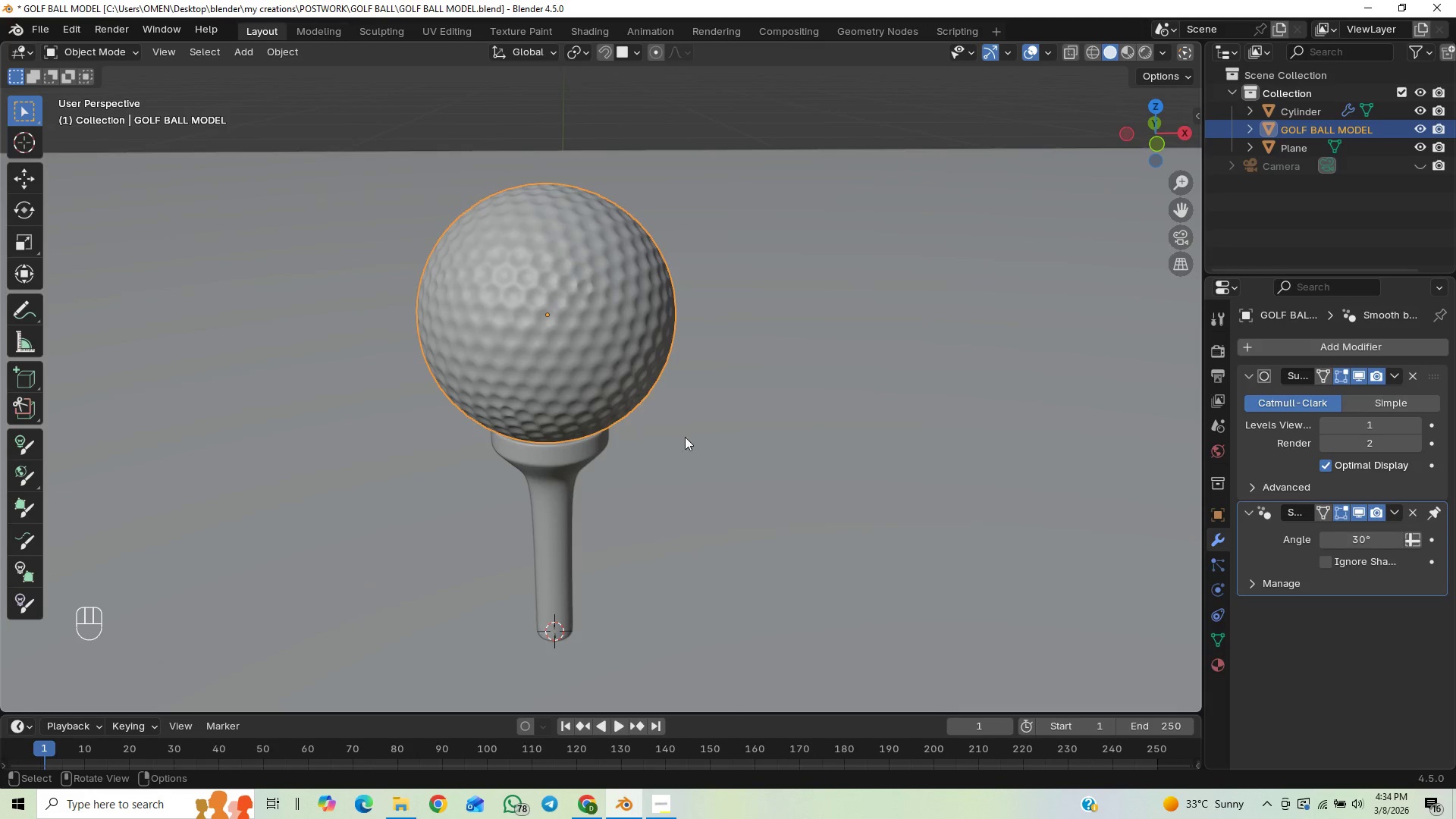 
key(G)
 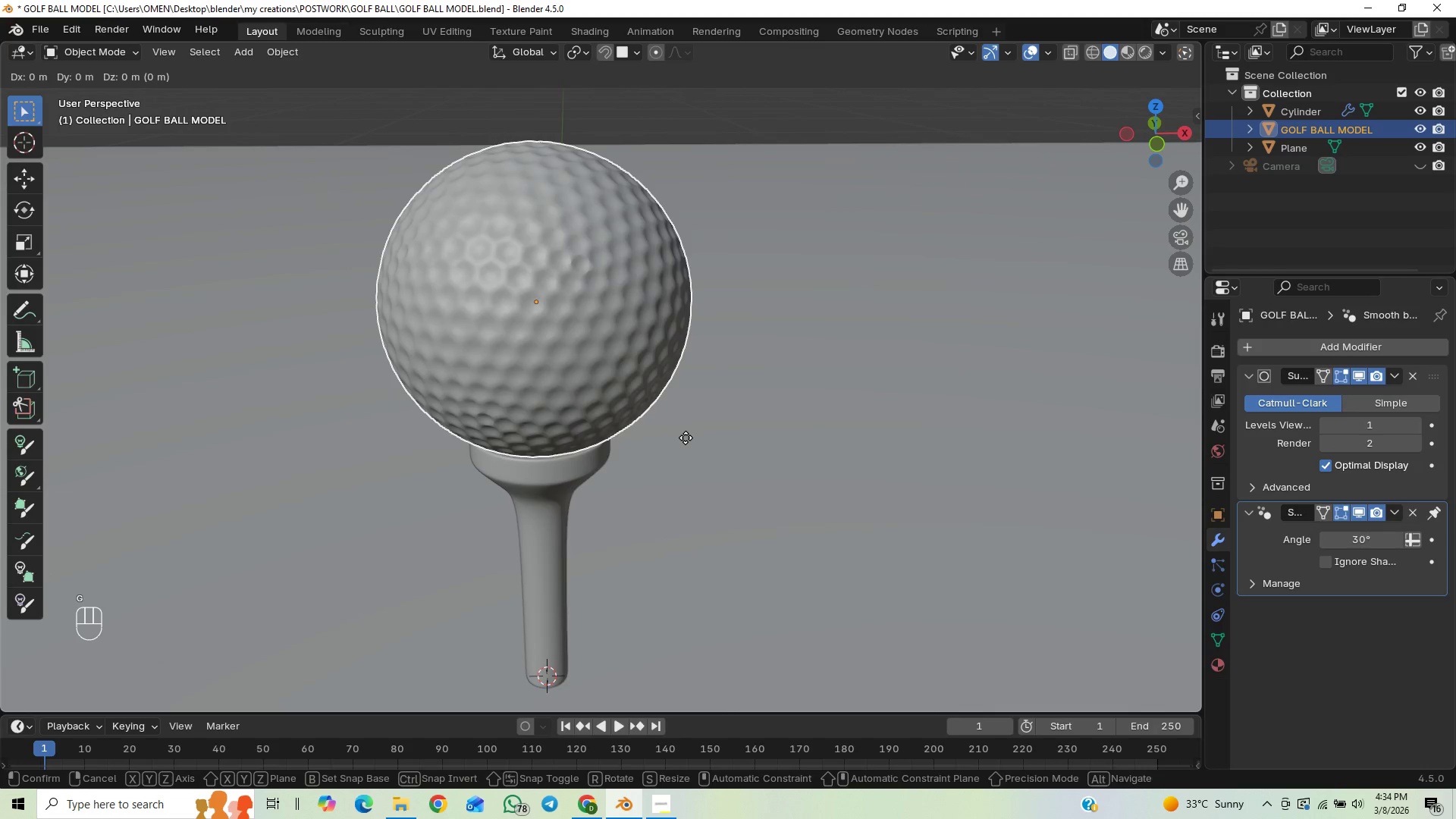 
scroll: coordinate [686, 437], scroll_direction: up, amount: 1.0
 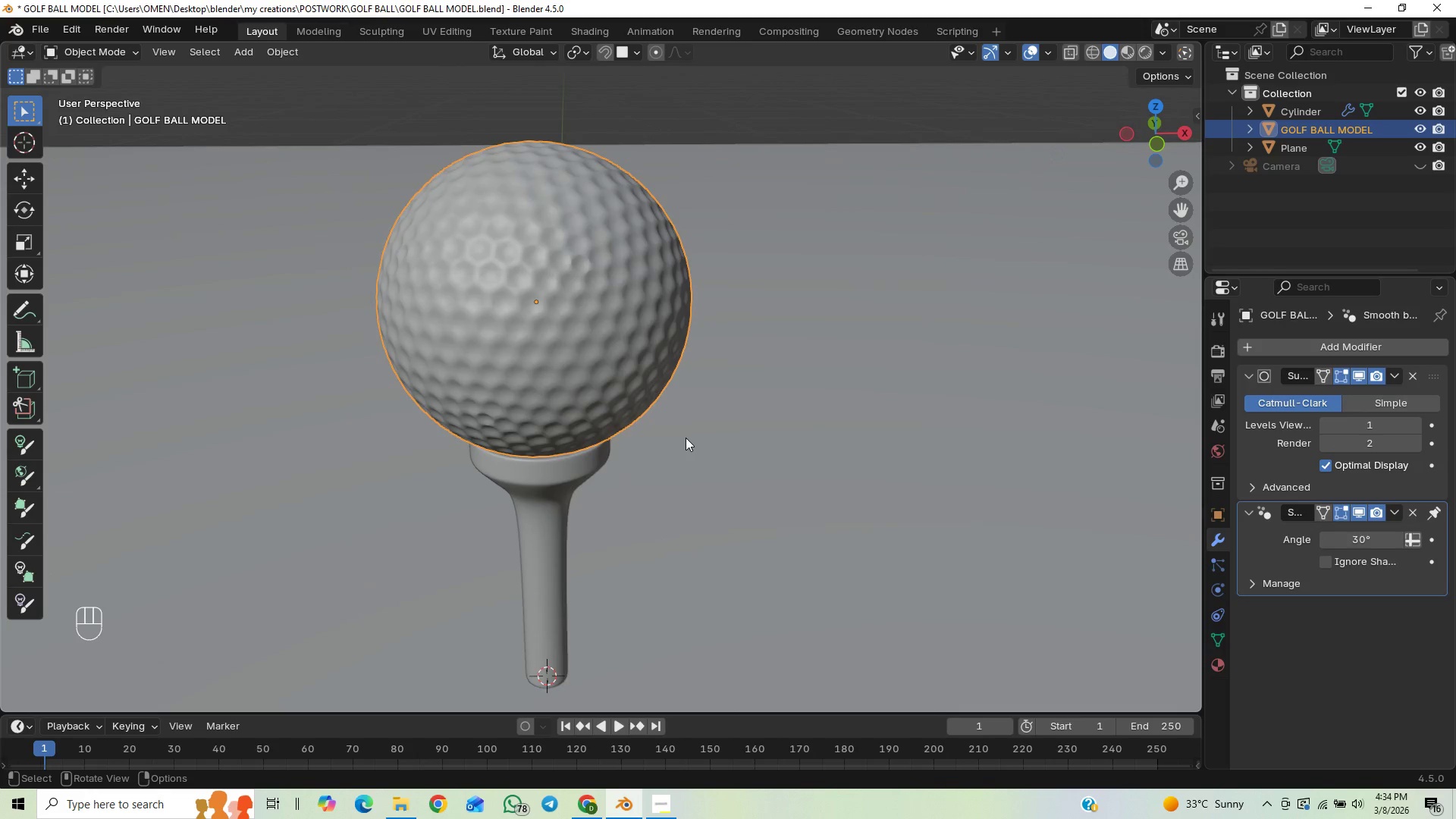 
key(Z)
 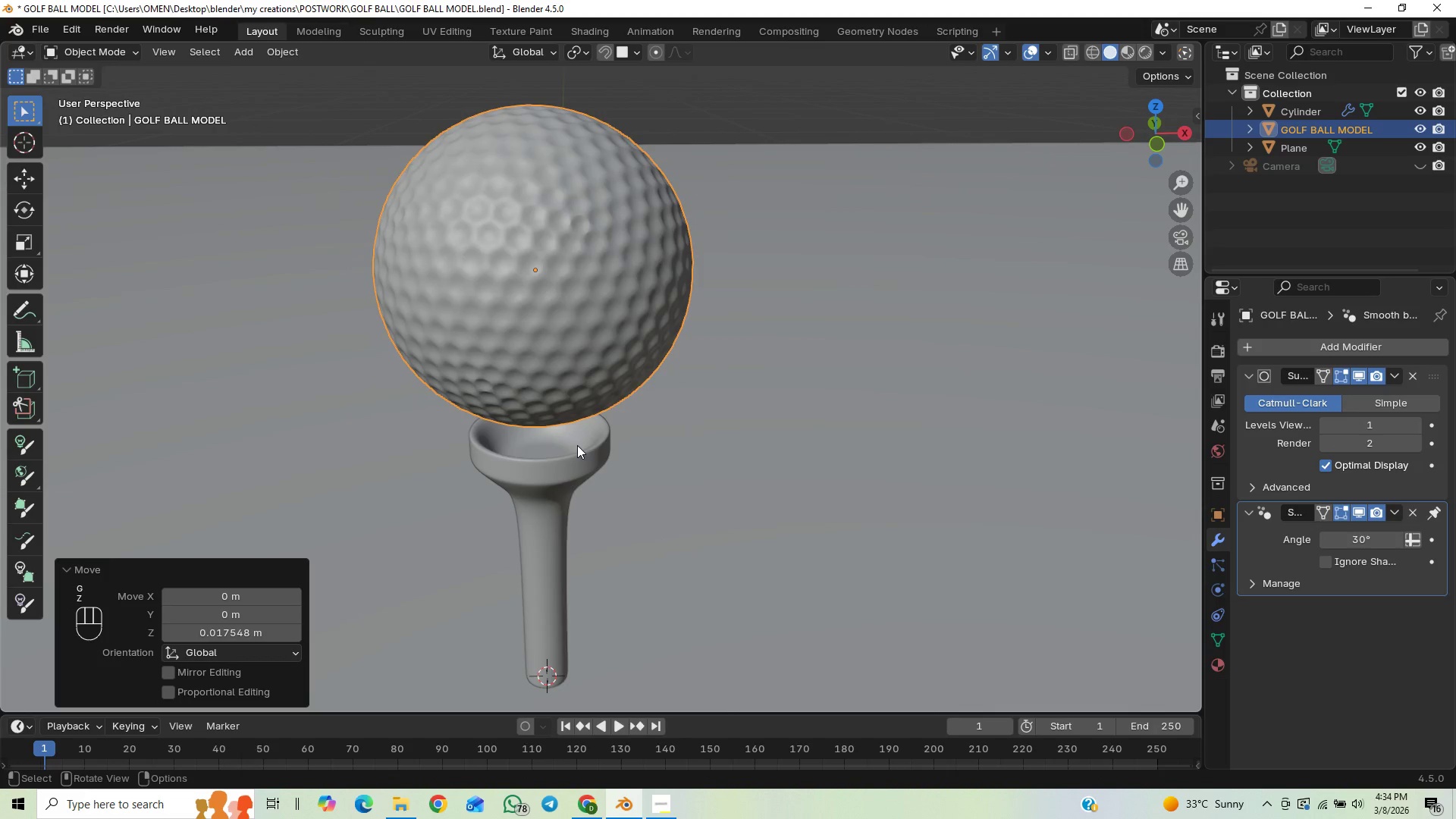 
key(G)
 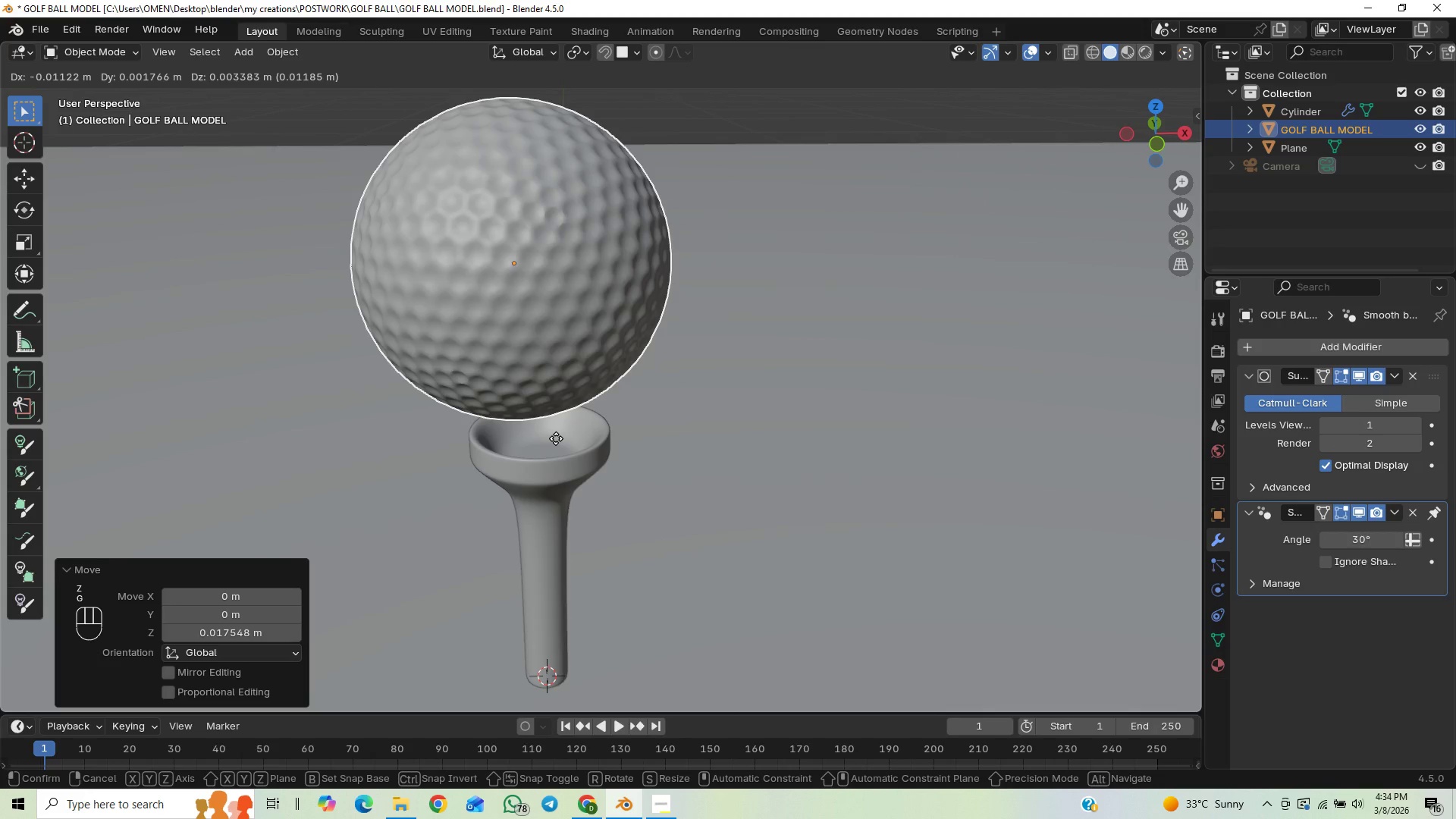 
key(Z)
 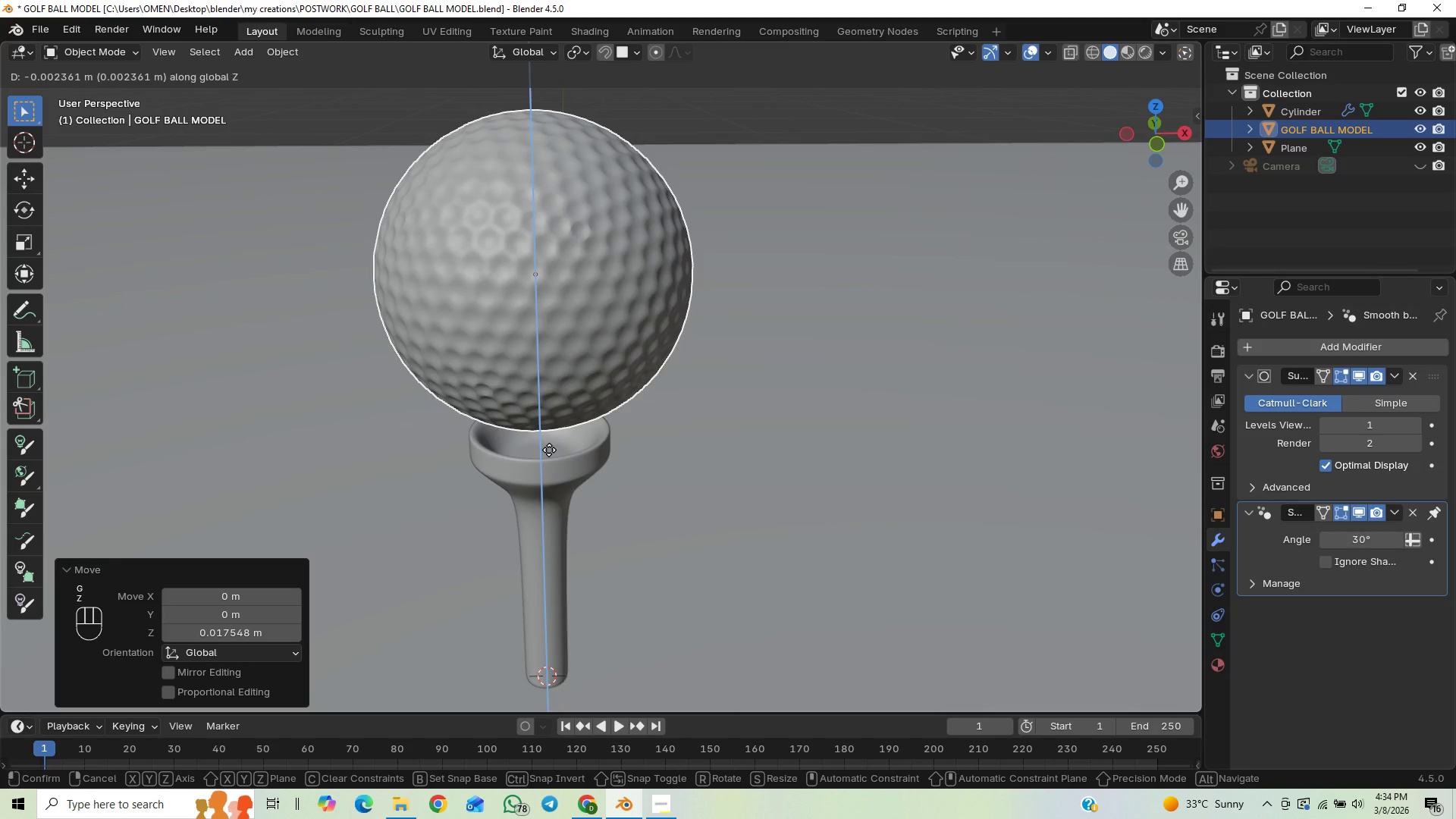 
hold_key(key=ControlLeft, duration=0.8)
 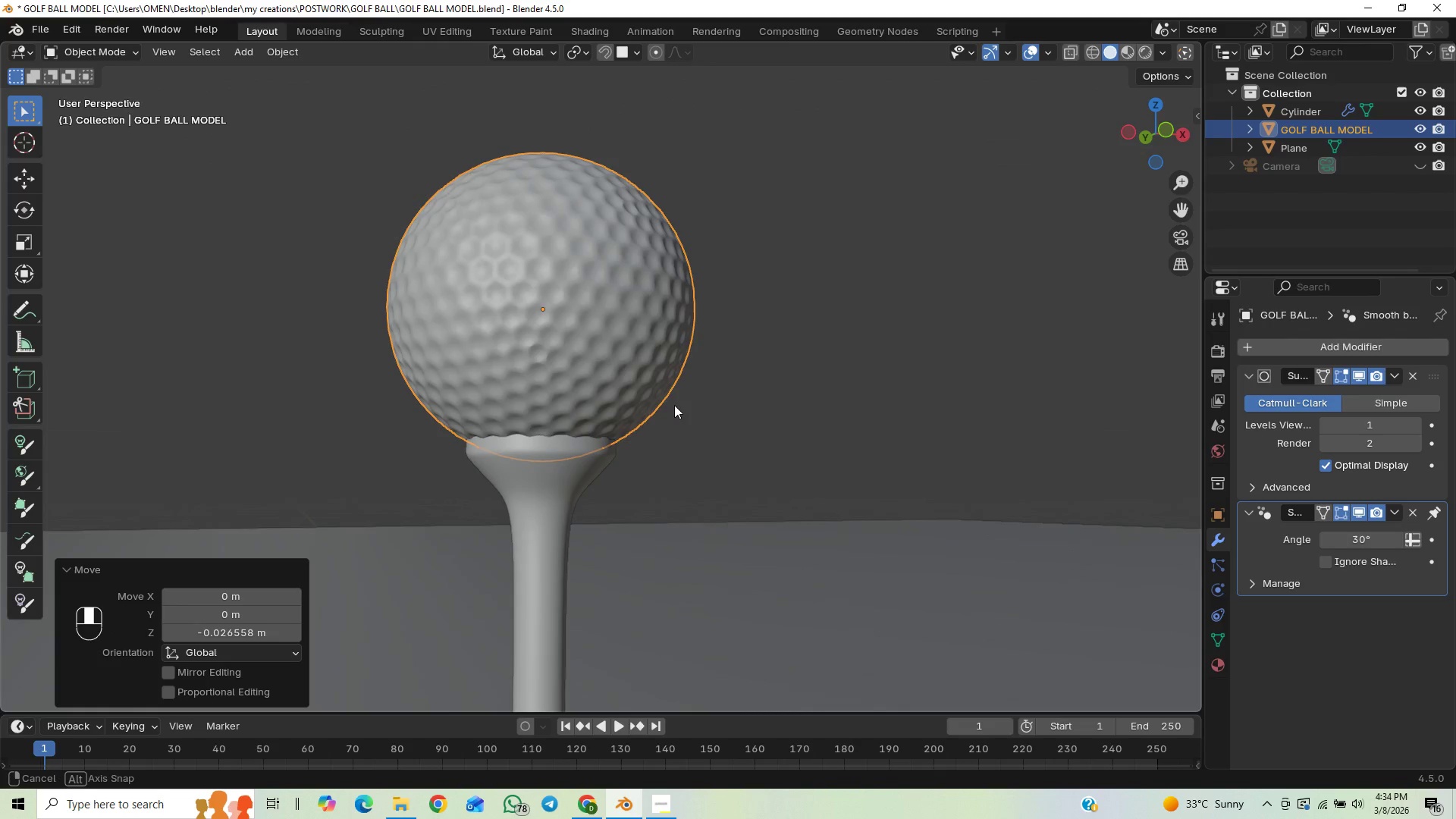 
hold_key(key=ControlLeft, duration=26.23)
scroll: coordinate [673, 429], scroll_direction: up, amount: 7.0
 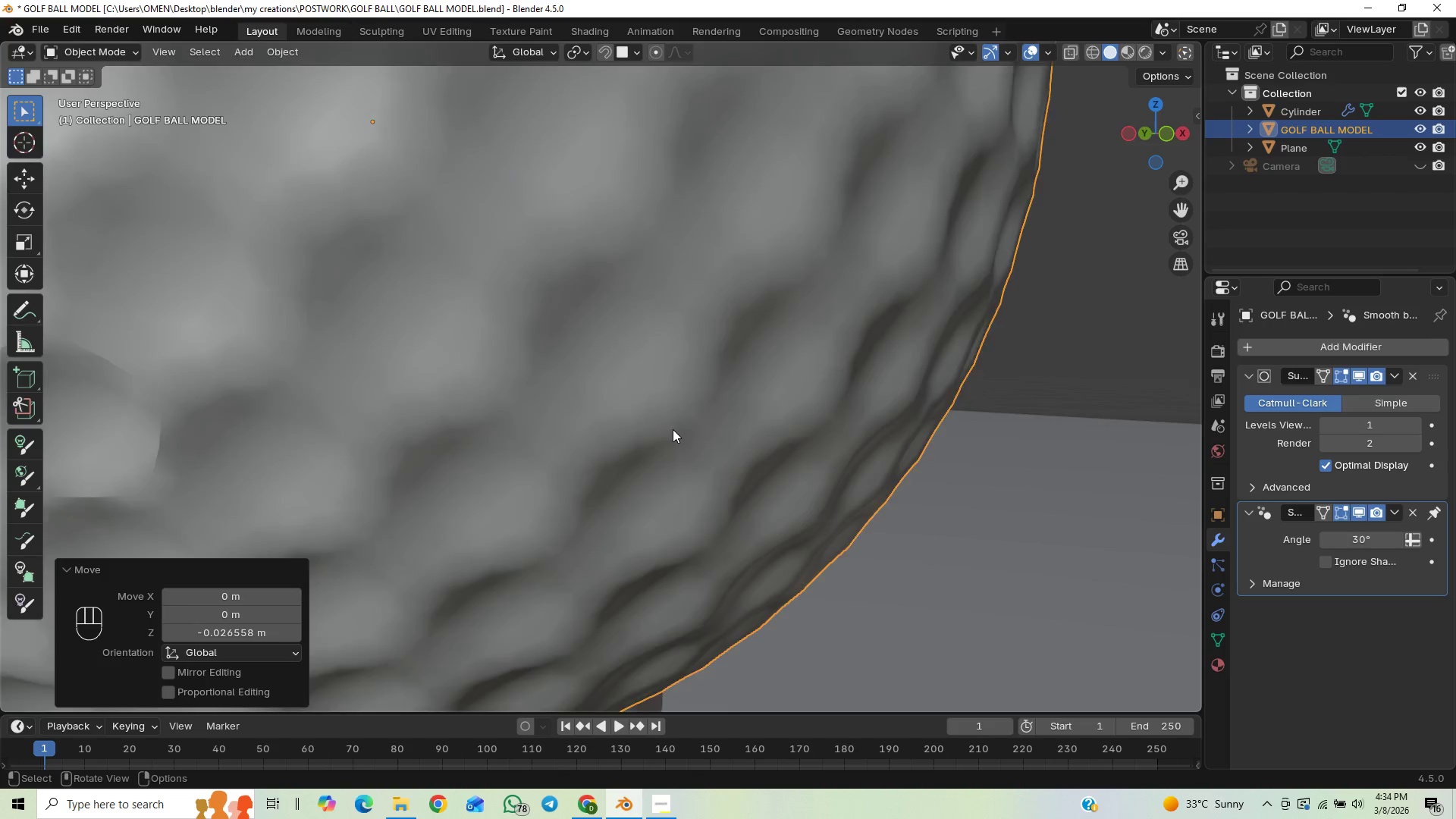 
scroll: coordinate [672, 431], scroll_direction: down, amount: 2.0
 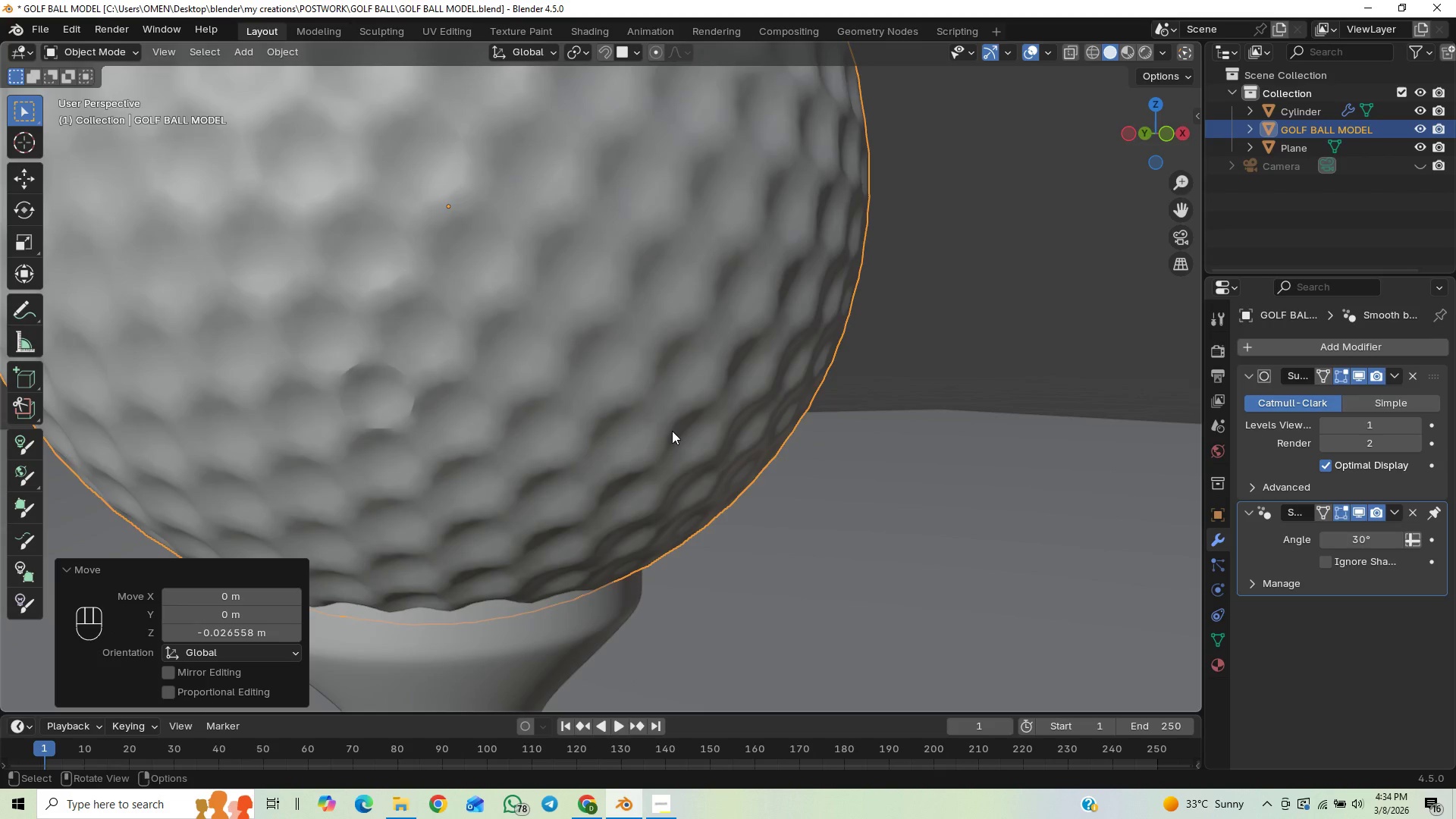 
type(gz)
 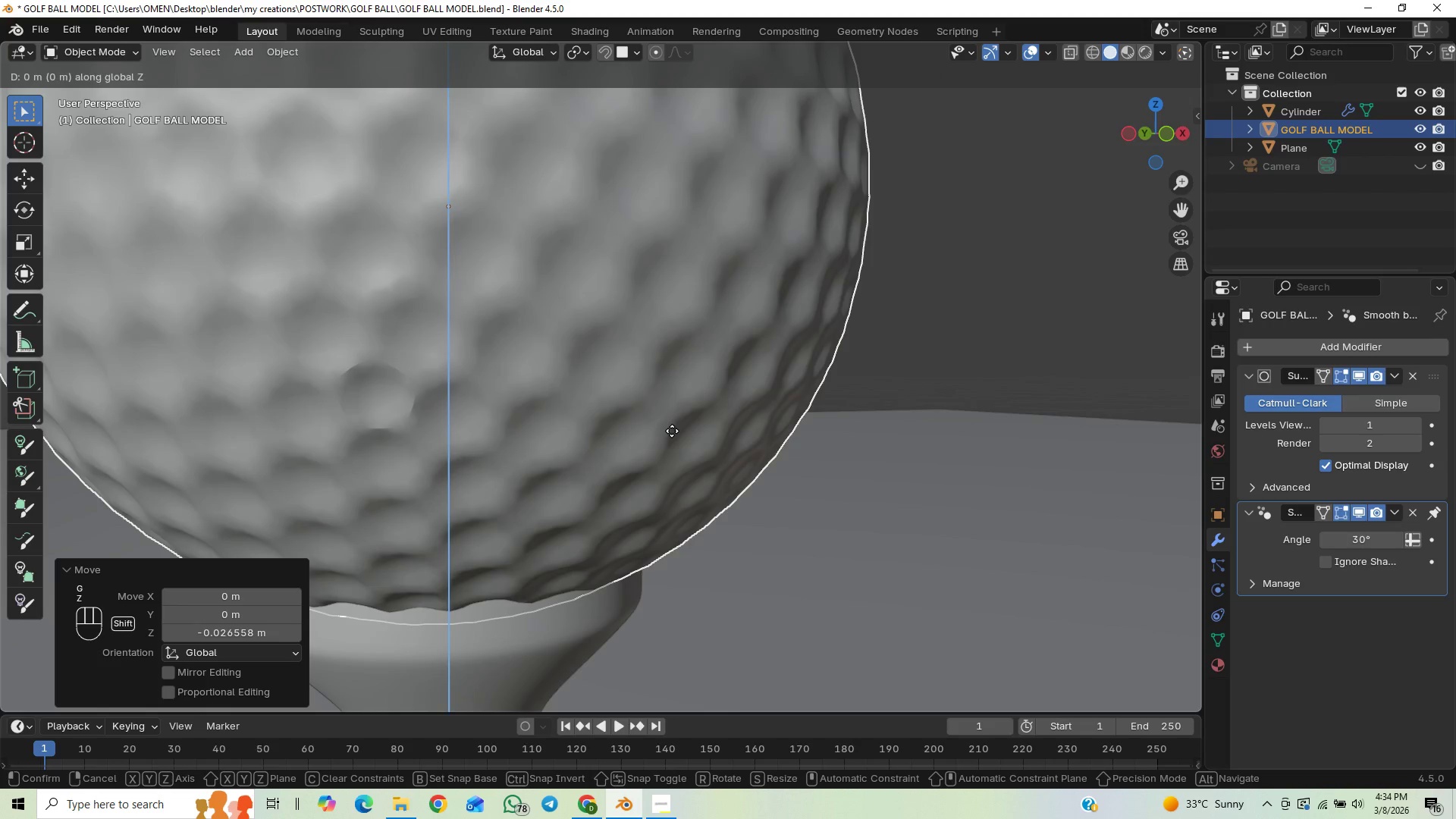 
hold_key(key=ShiftLeft, duration=1.53)
 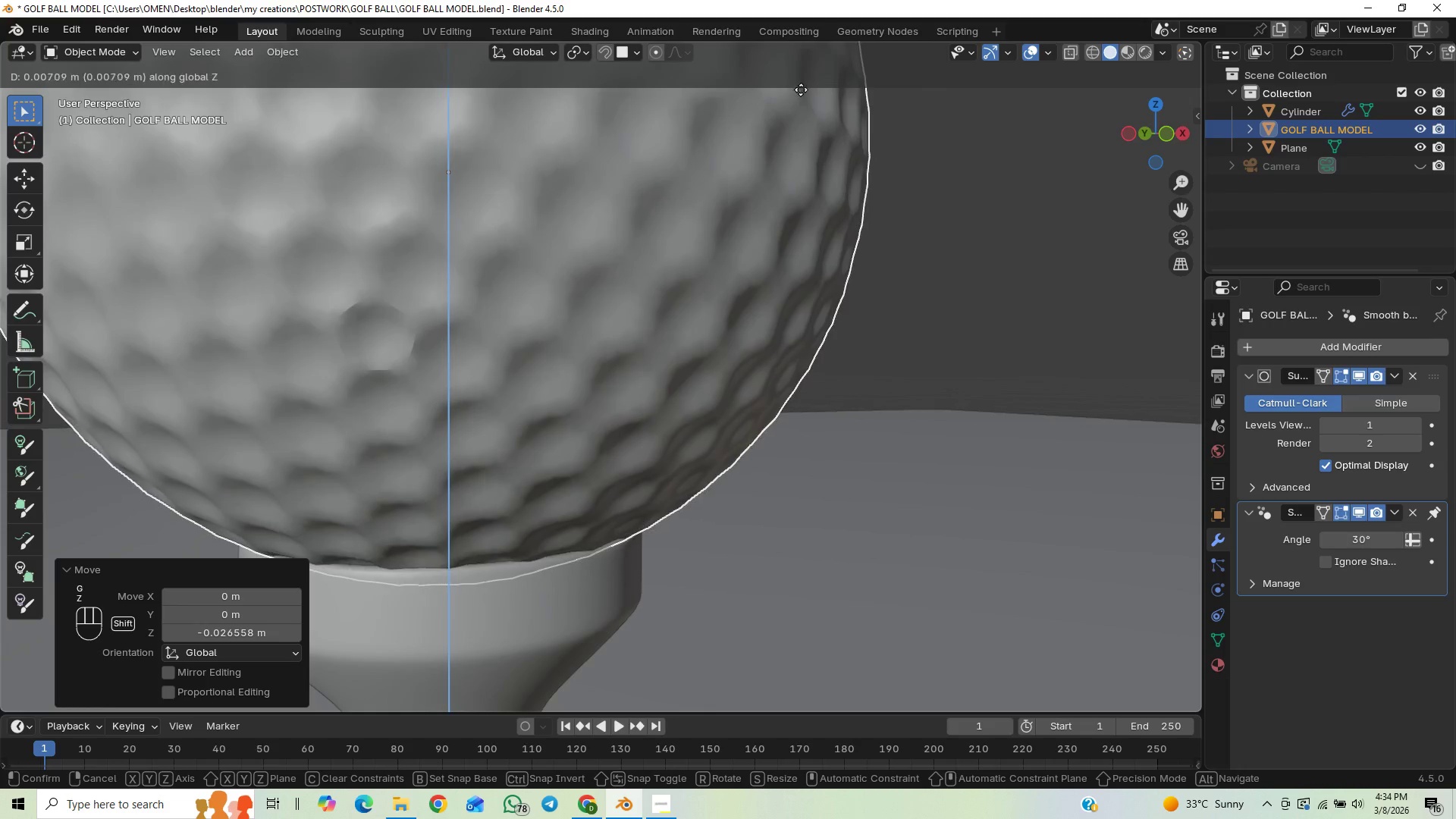 
hold_key(key=ShiftLeft, duration=1.5)
 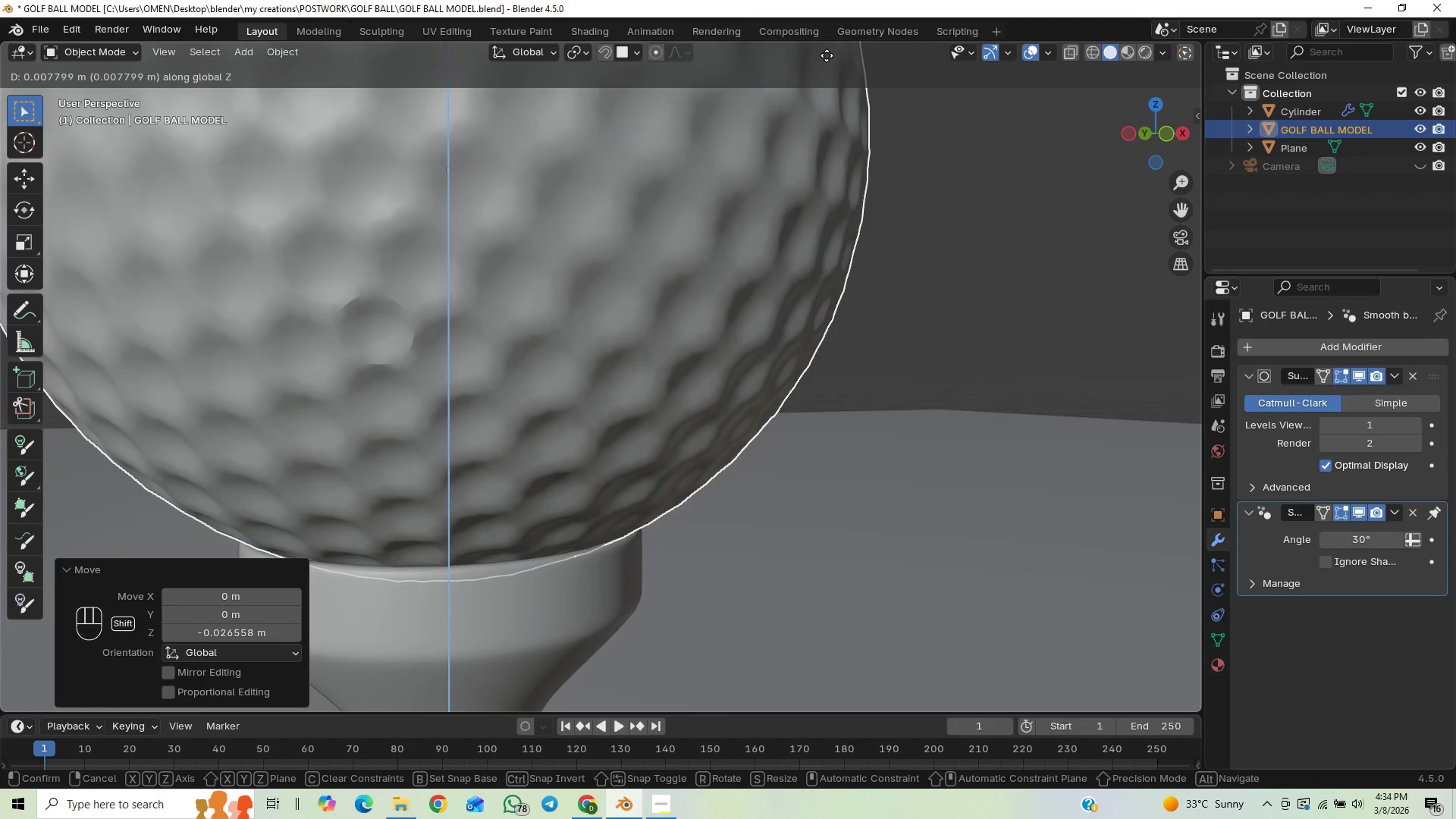 
hold_key(key=ShiftLeft, duration=1.52)
 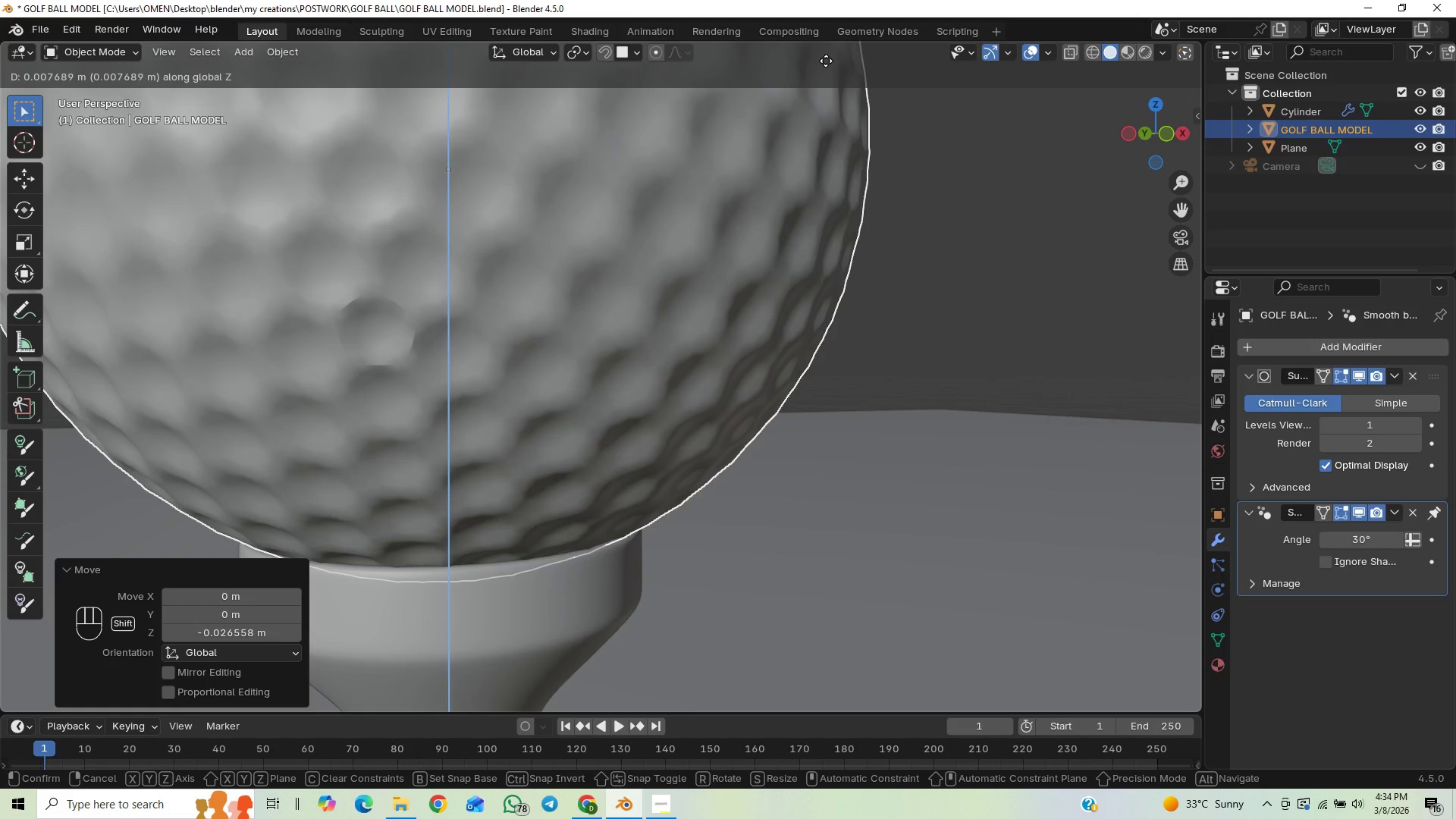 
hold_key(key=ShiftLeft, duration=1.22)
left_click([826, 61])
 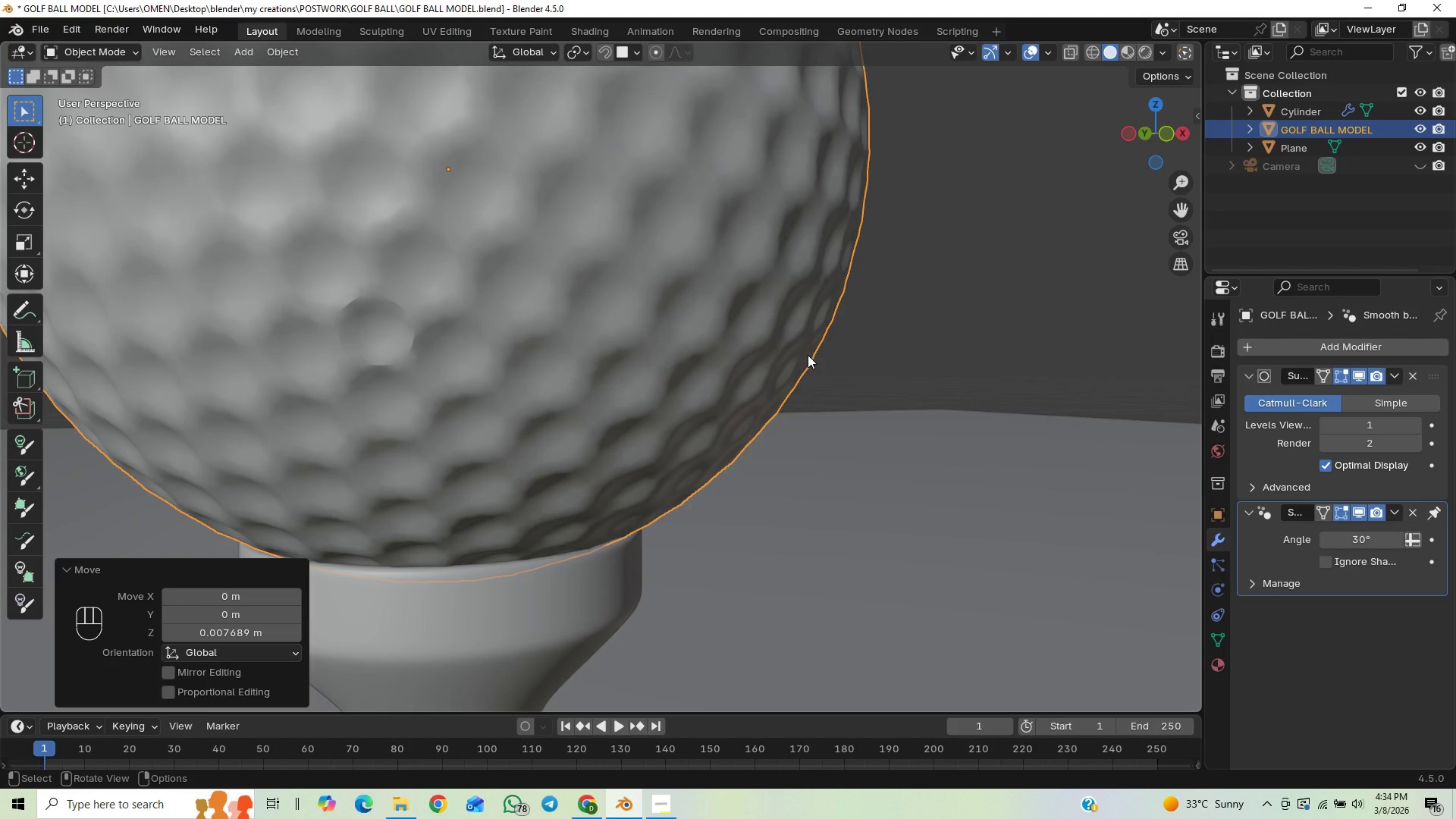 
scroll: coordinate [802, 485], scroll_direction: down, amount: 5.0
 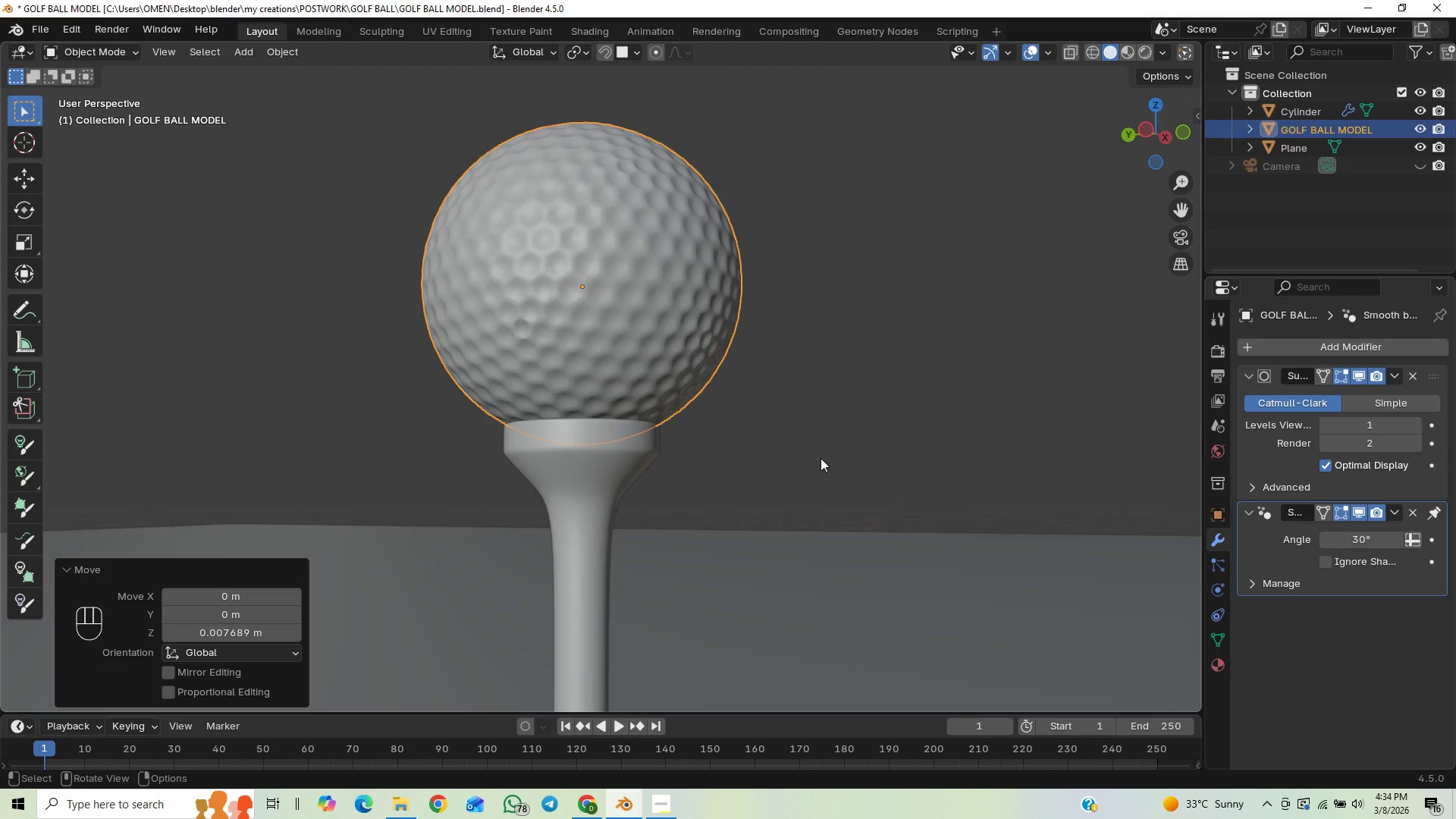 
left_click_drag(start_coordinate=[846, 427], to_coordinate=[851, 430])
 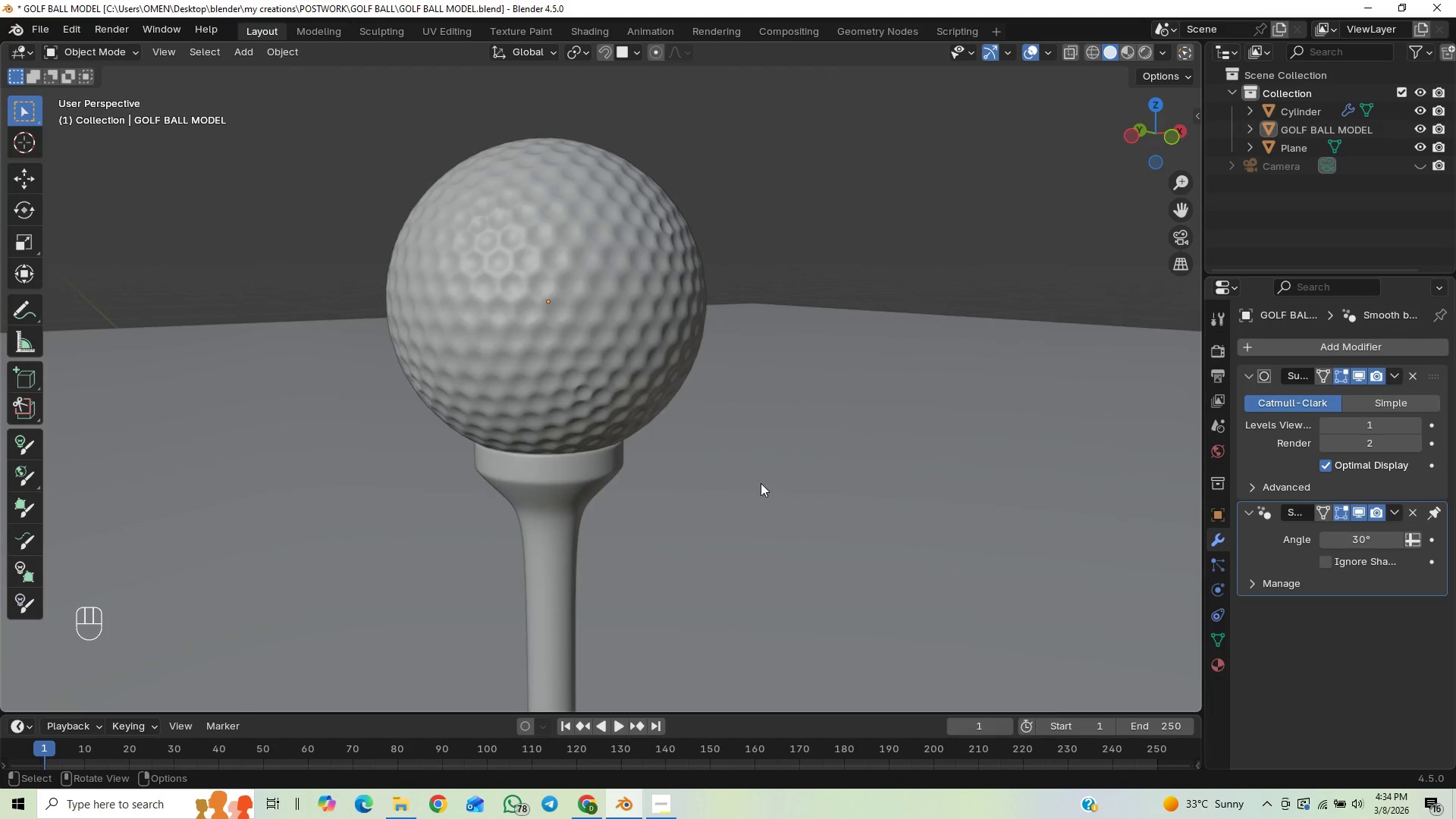 
scroll: coordinate [761, 483], scroll_direction: down, amount: 4.0
 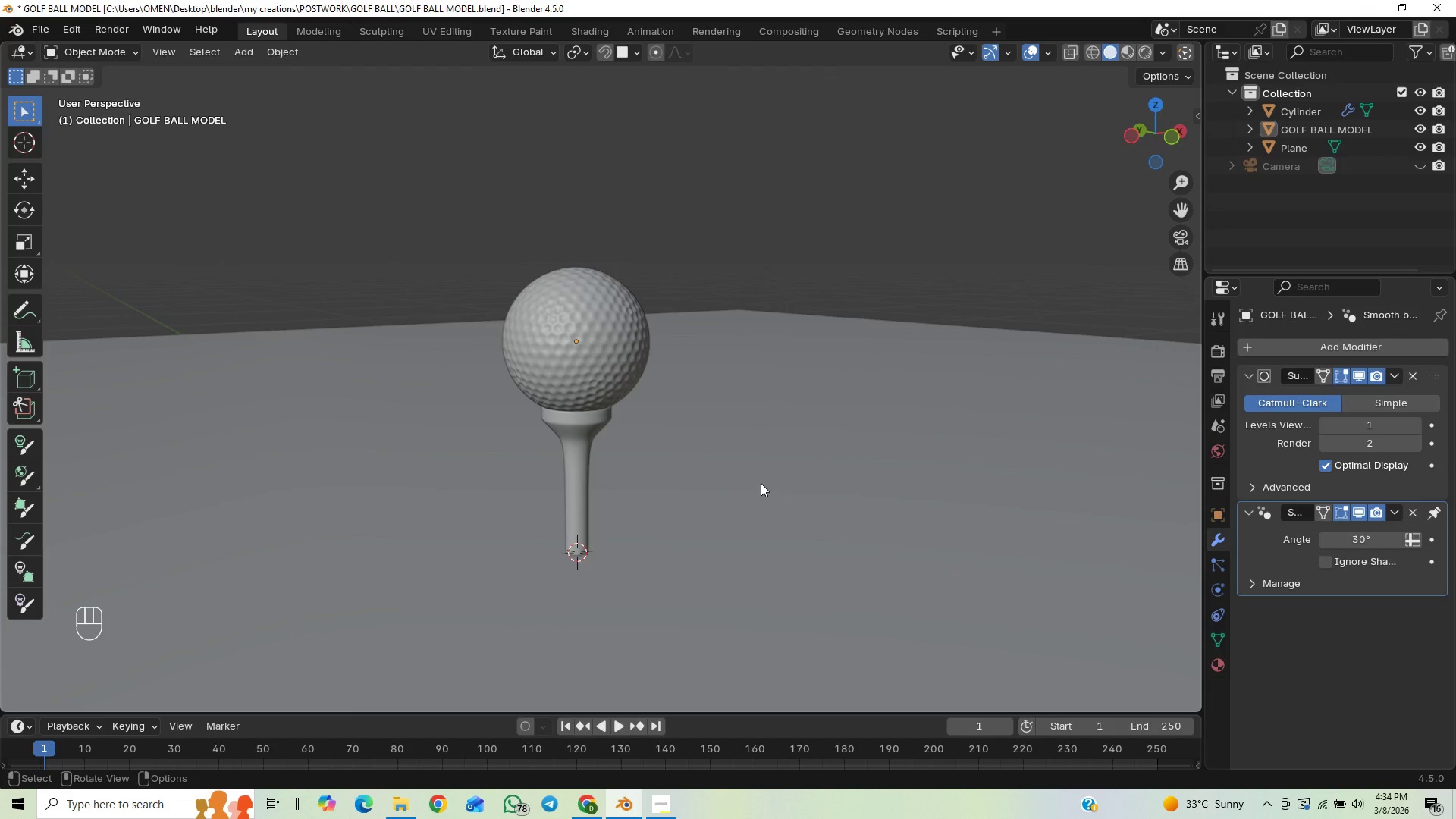 
key(End)
 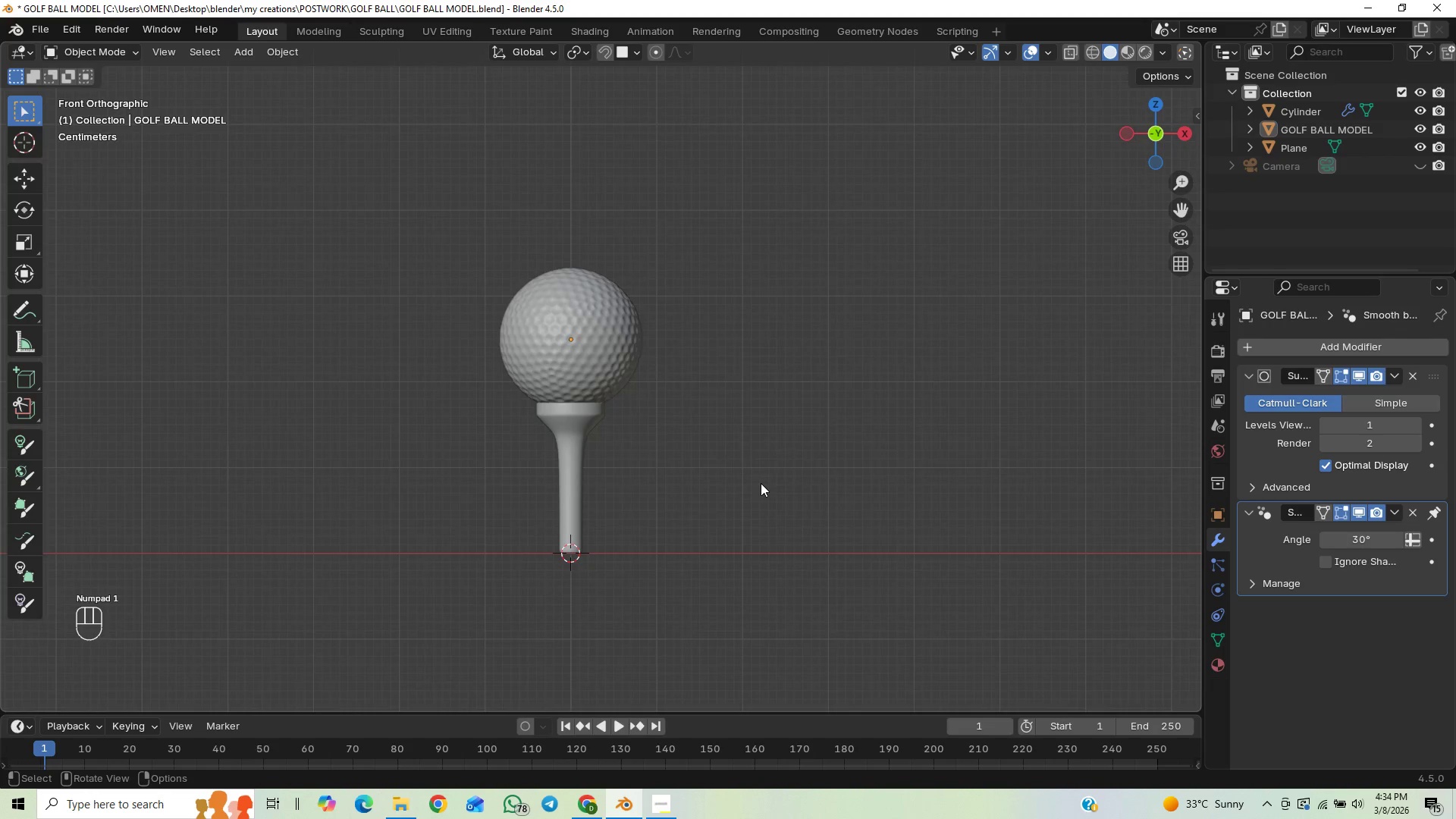 
scroll: coordinate [761, 483], scroll_direction: down, amount: 1.0
 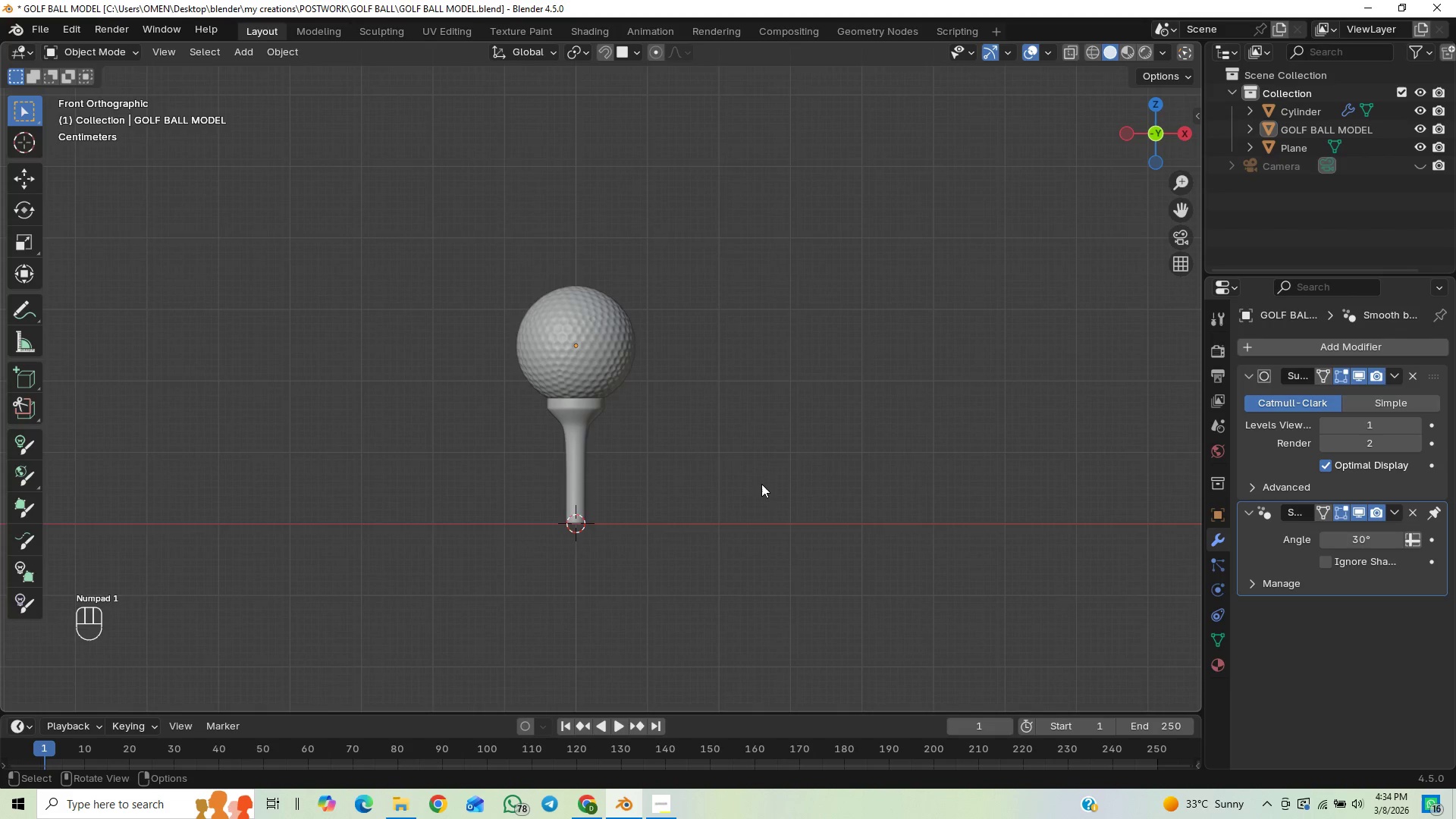 
scroll: coordinate [765, 482], scroll_direction: up, amount: 2.0
 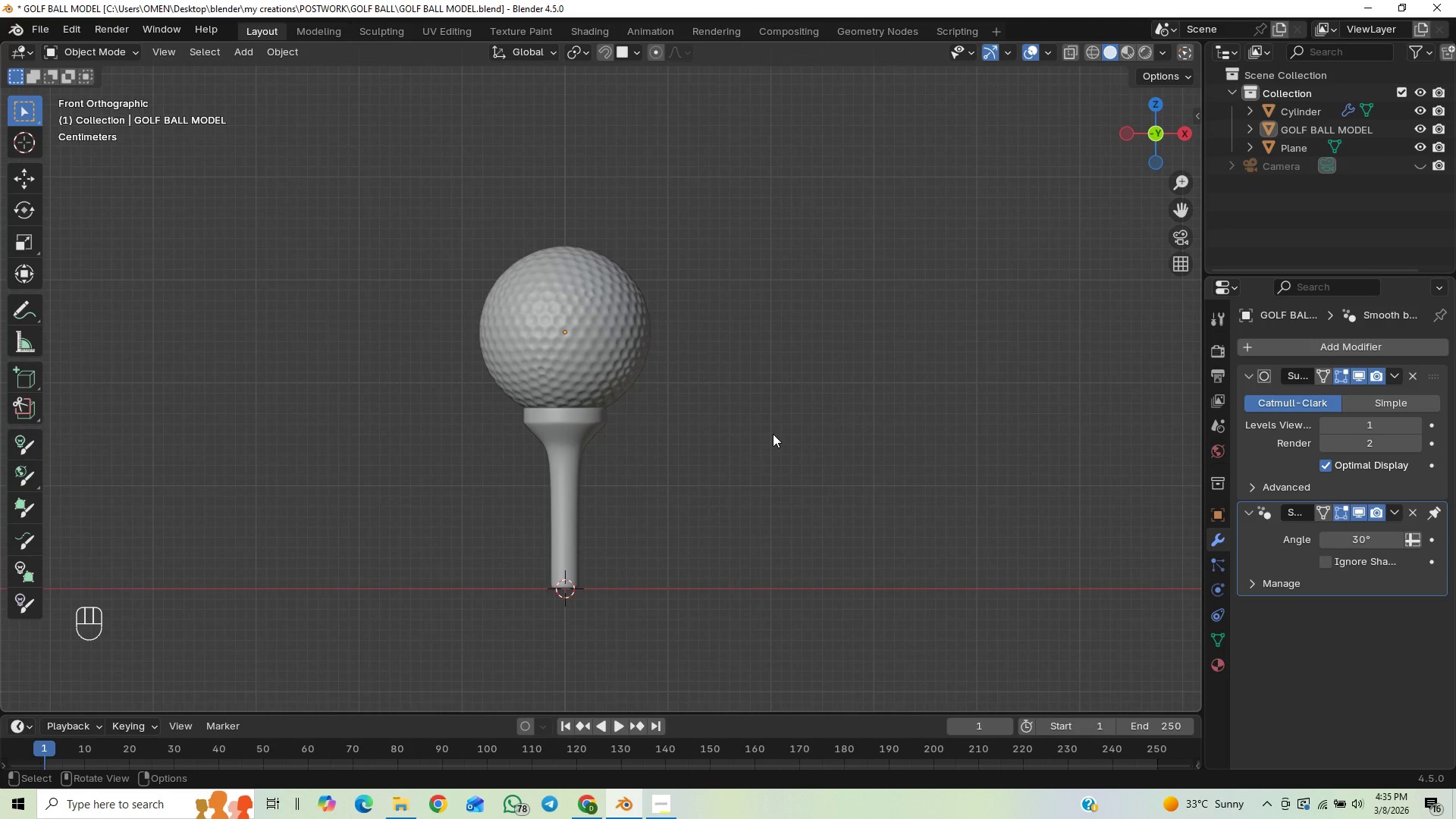 
scroll: coordinate [773, 436], scroll_direction: down, amount: 1.0
 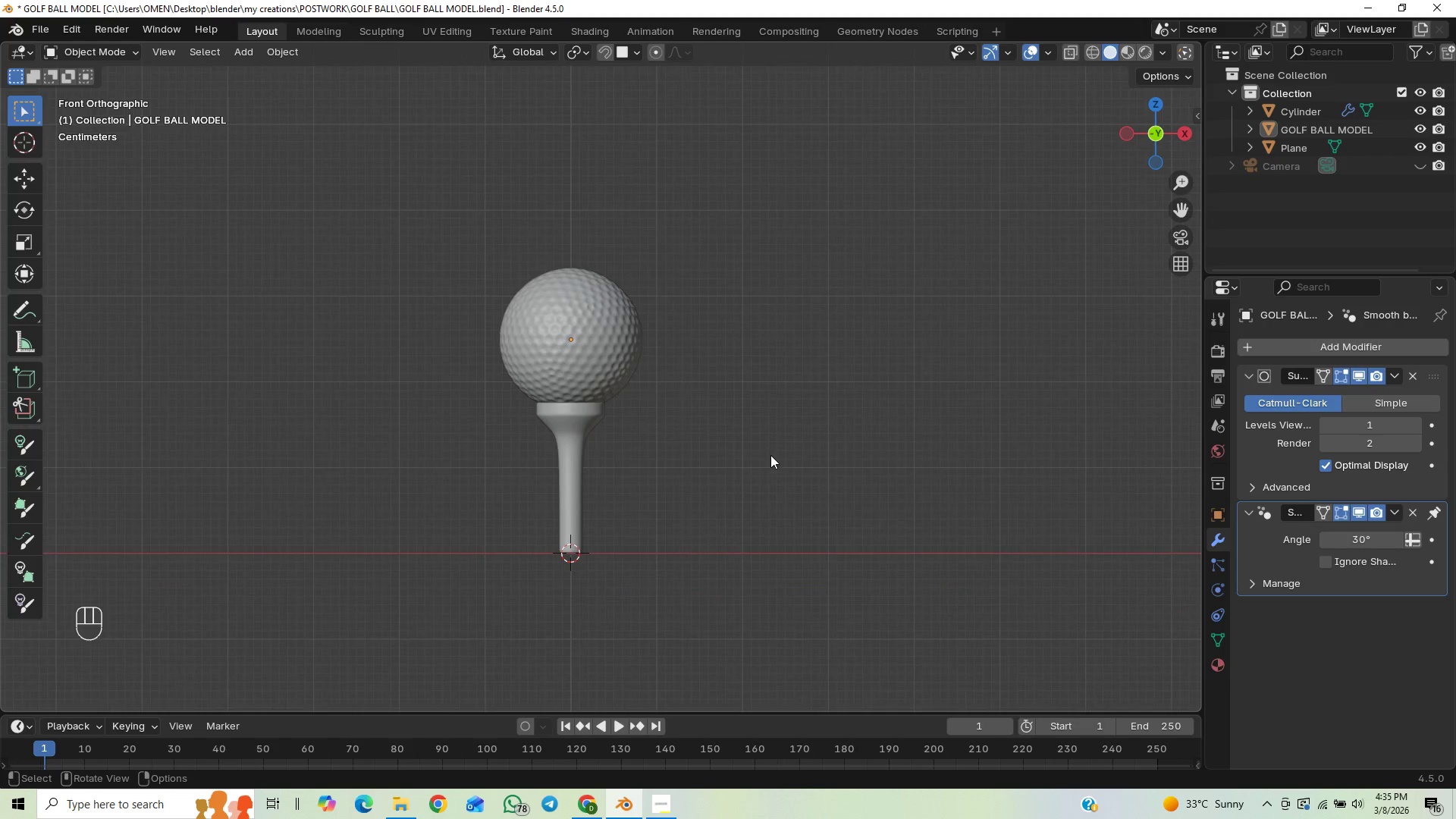 
scroll: coordinate [772, 462], scroll_direction: up, amount: 1.0
 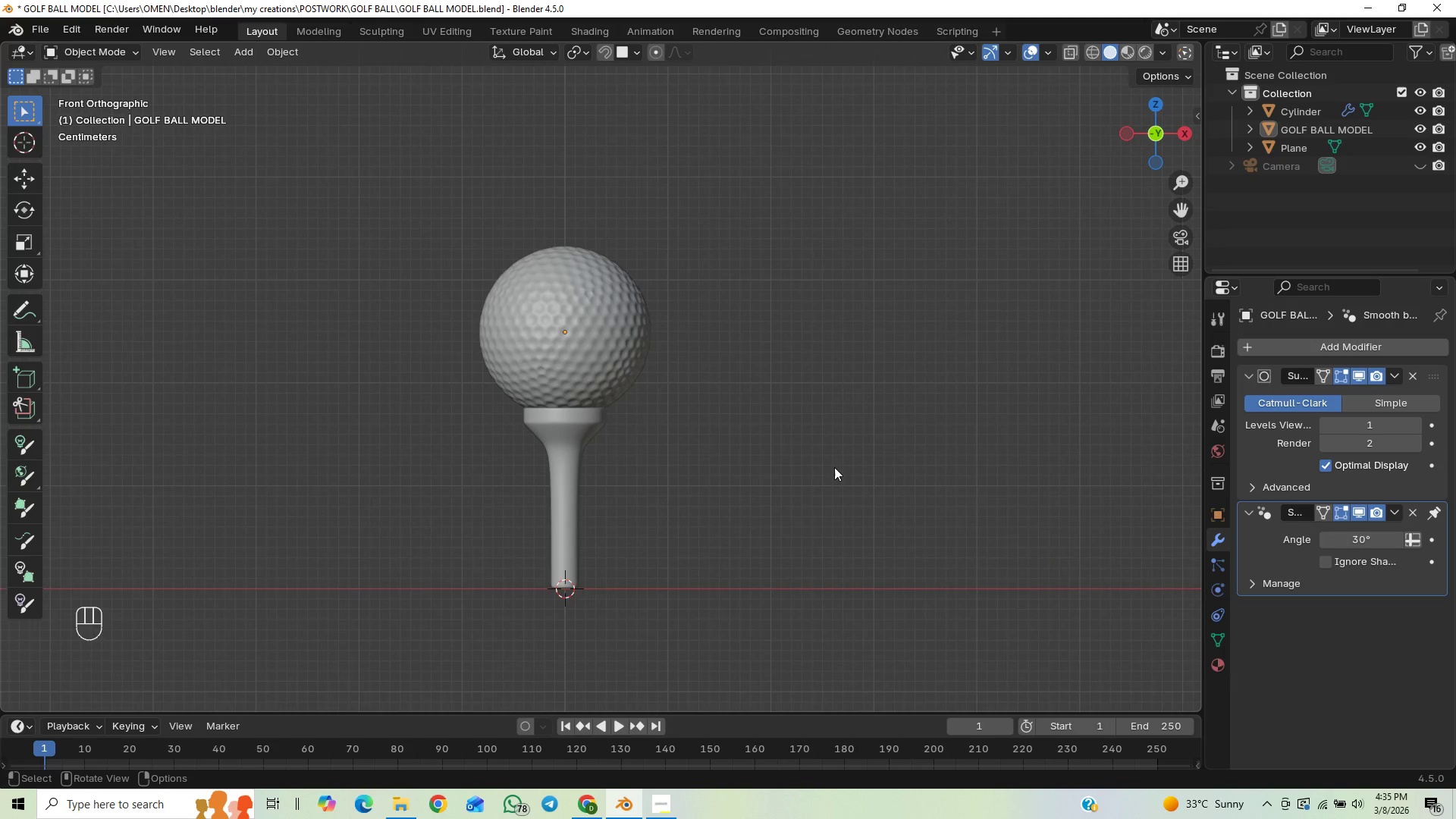 
scroll: coordinate [834, 467], scroll_direction: down, amount: 1.0
 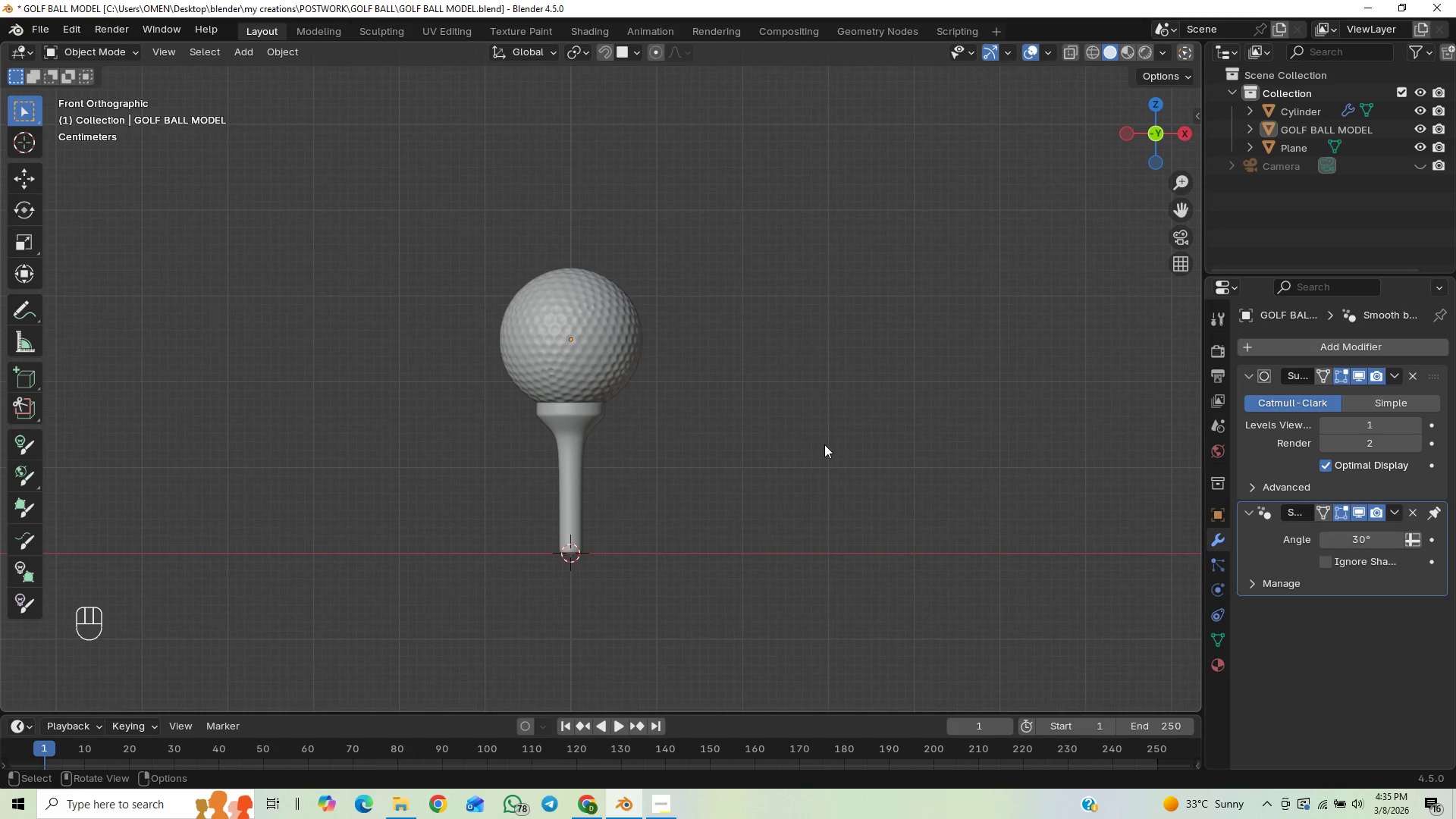 
key(Control+S)
 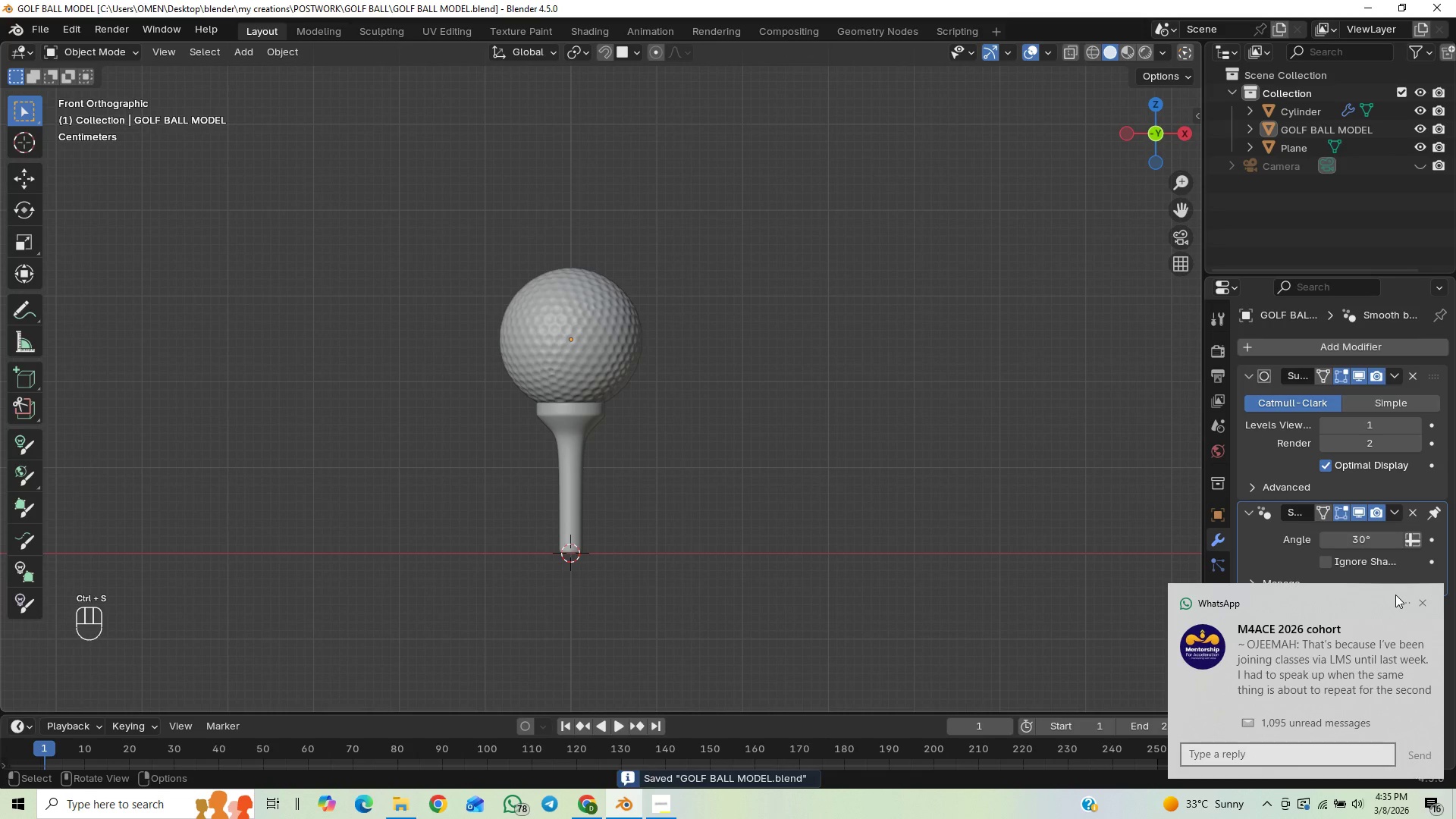 
left_click([1421, 604])
 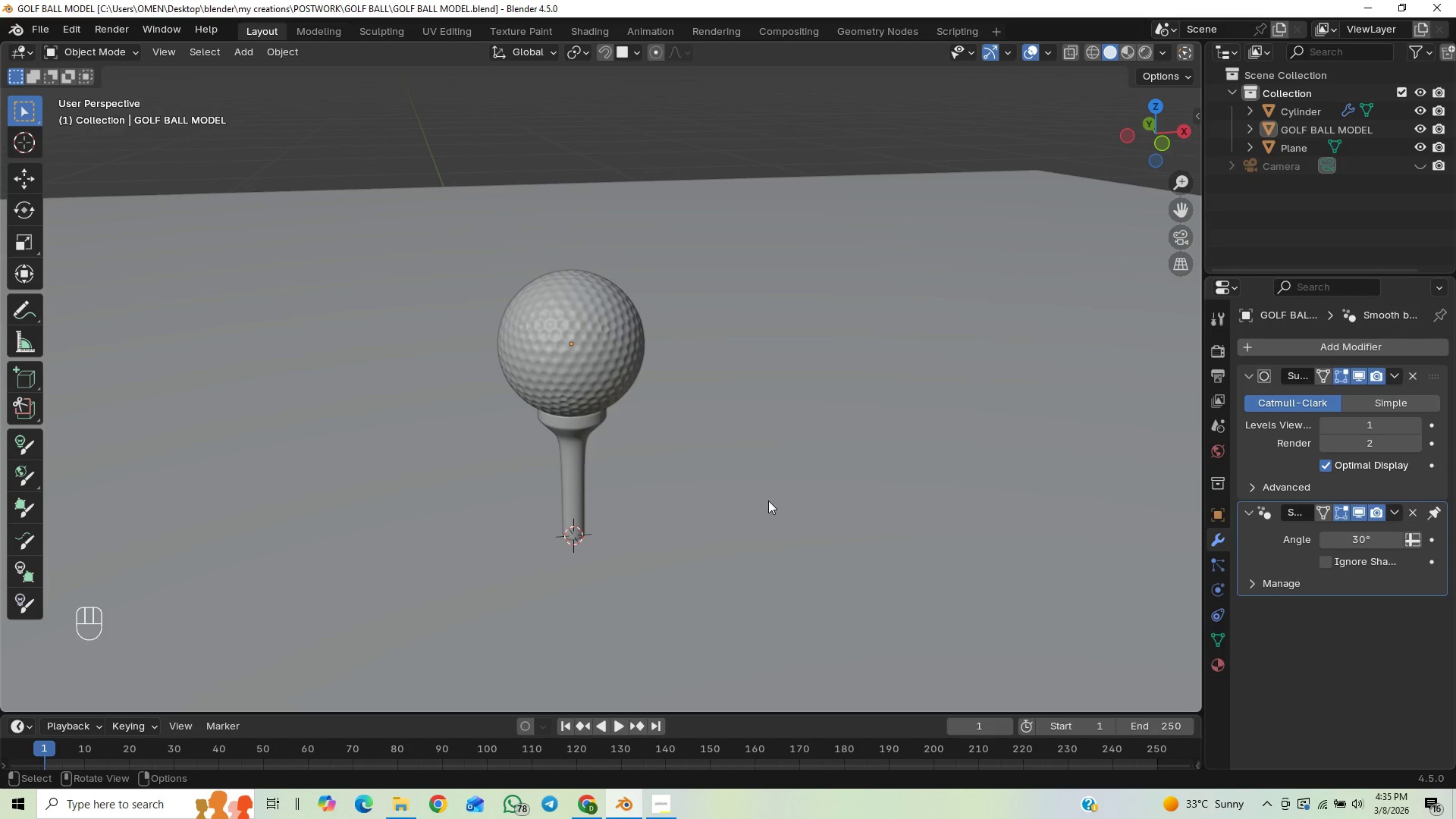 
scroll: coordinate [648, 334], scroll_direction: down, amount: 9.0
 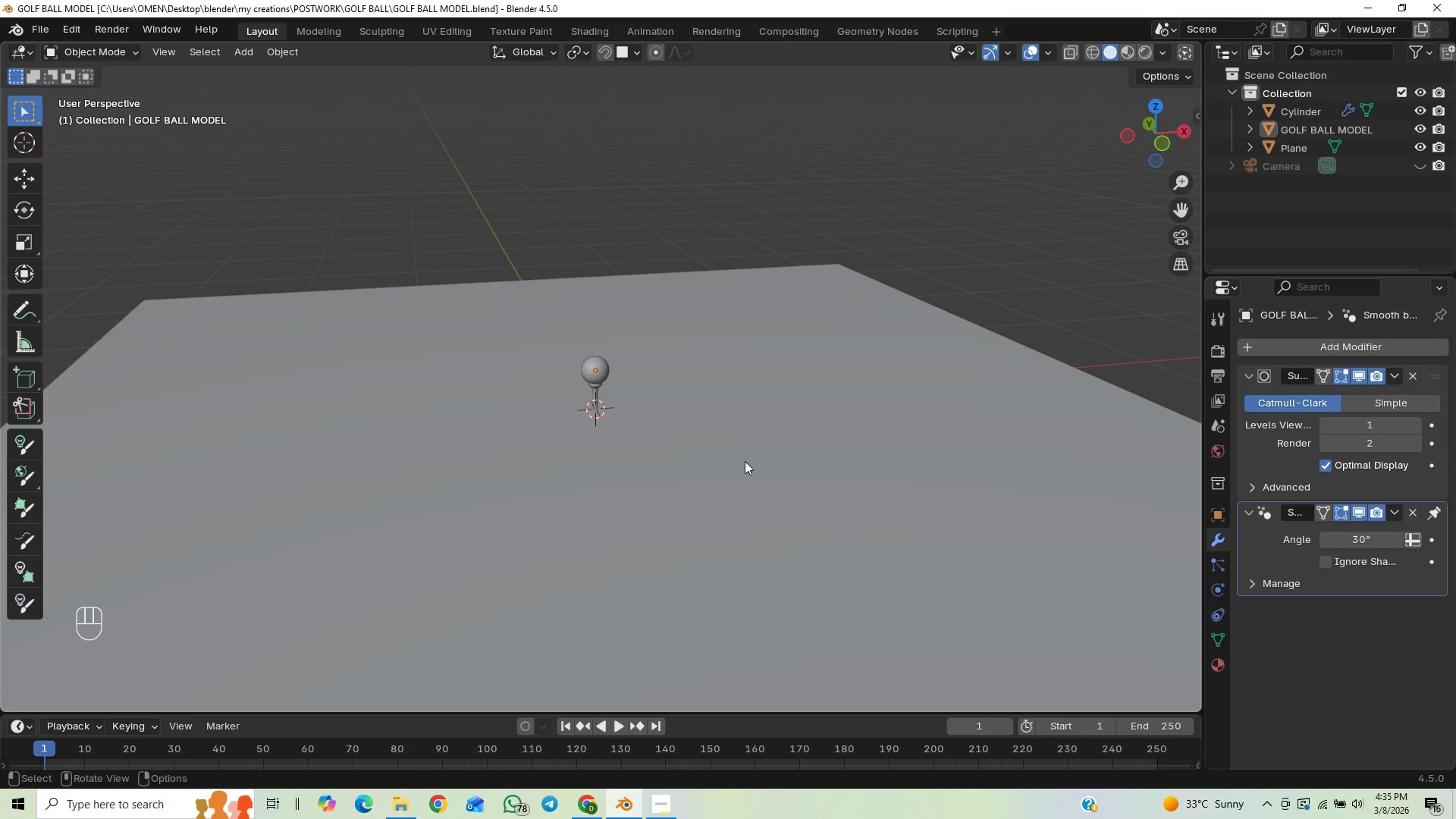 
left_click([692, 420])
 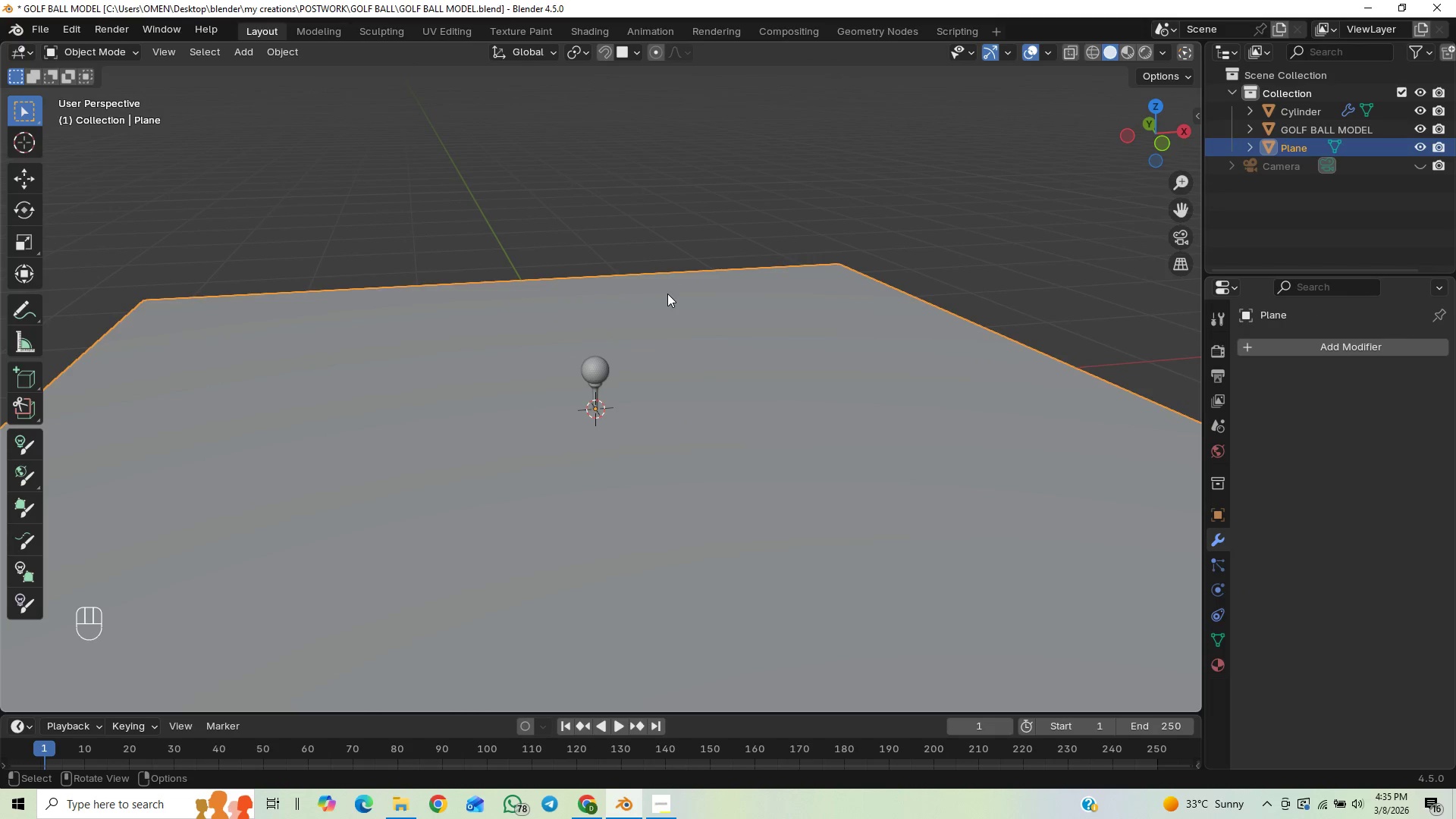 
key(Tab)
 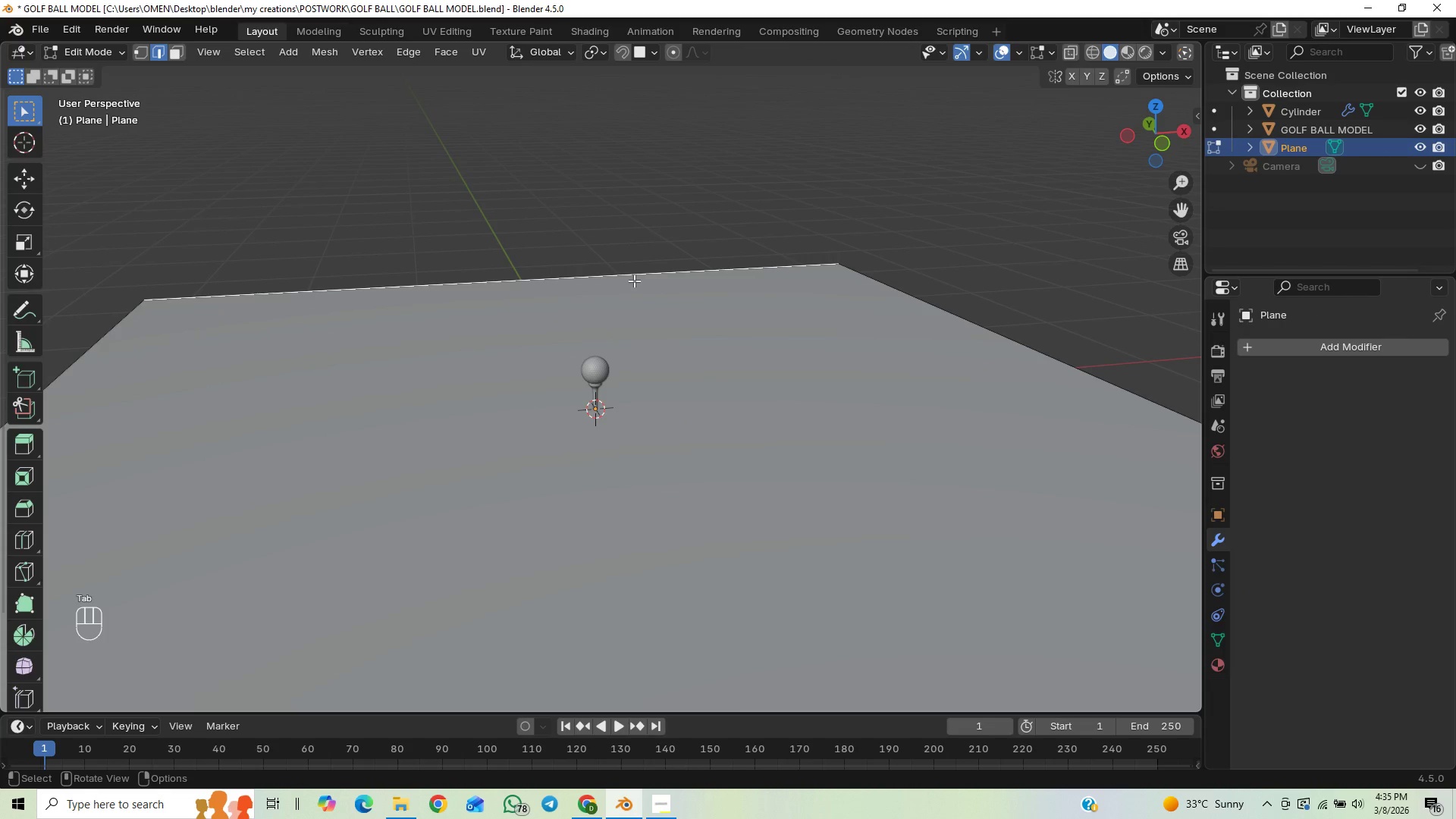 
left_click([633, 281])
 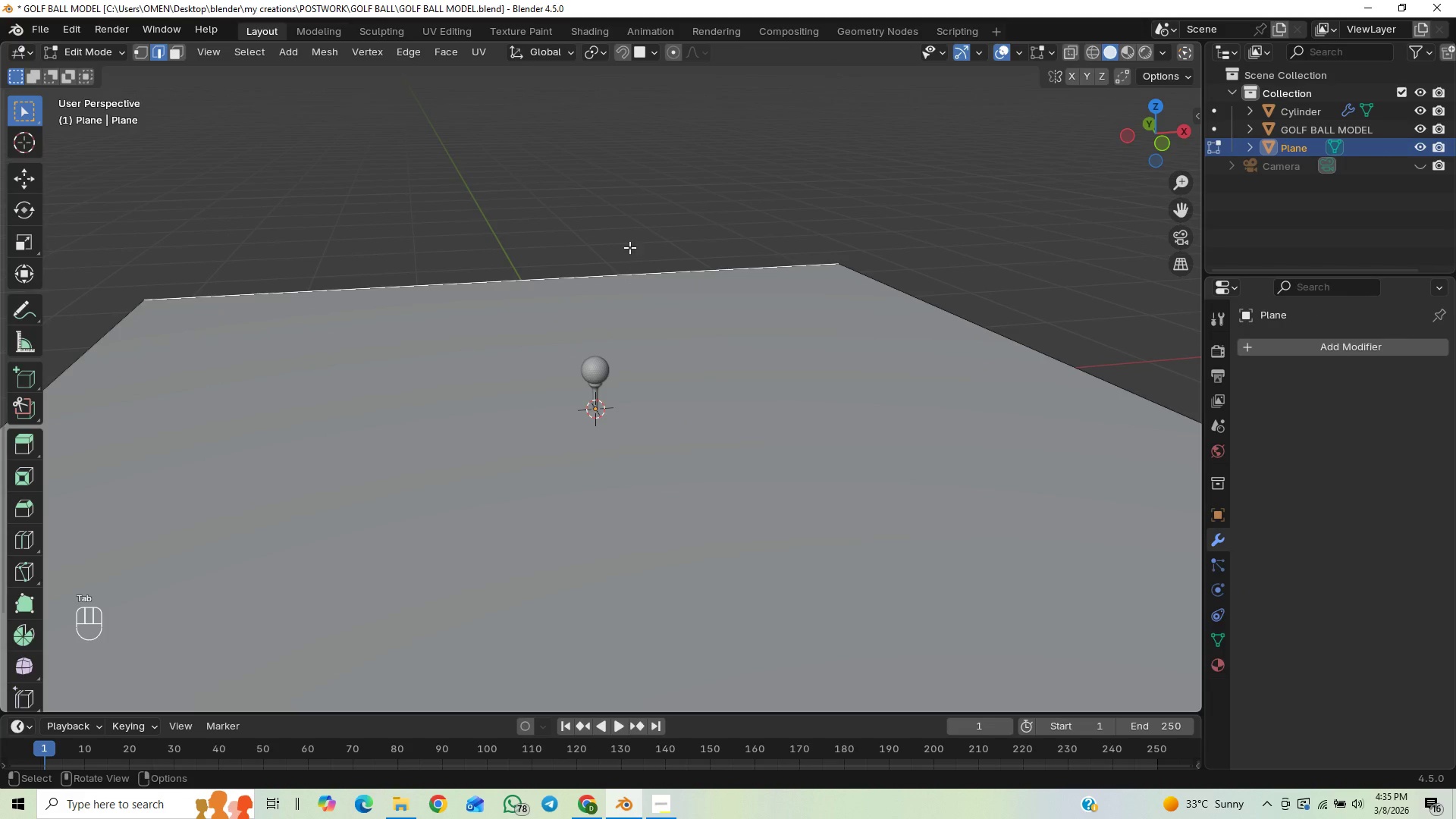 
left_click_drag(start_coordinate=[629, 247], to_coordinate=[610, 299])
 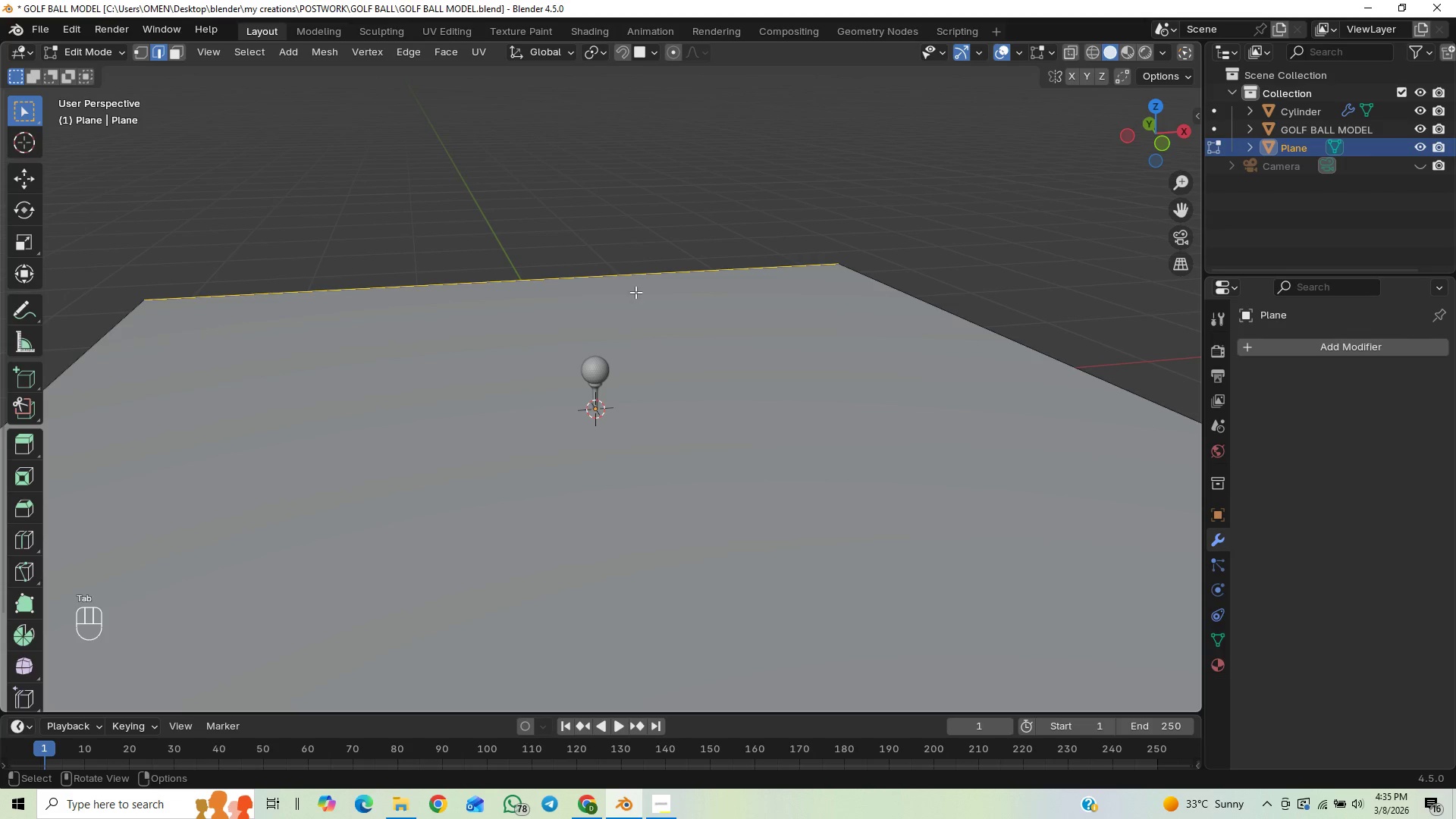 
type(ez)
 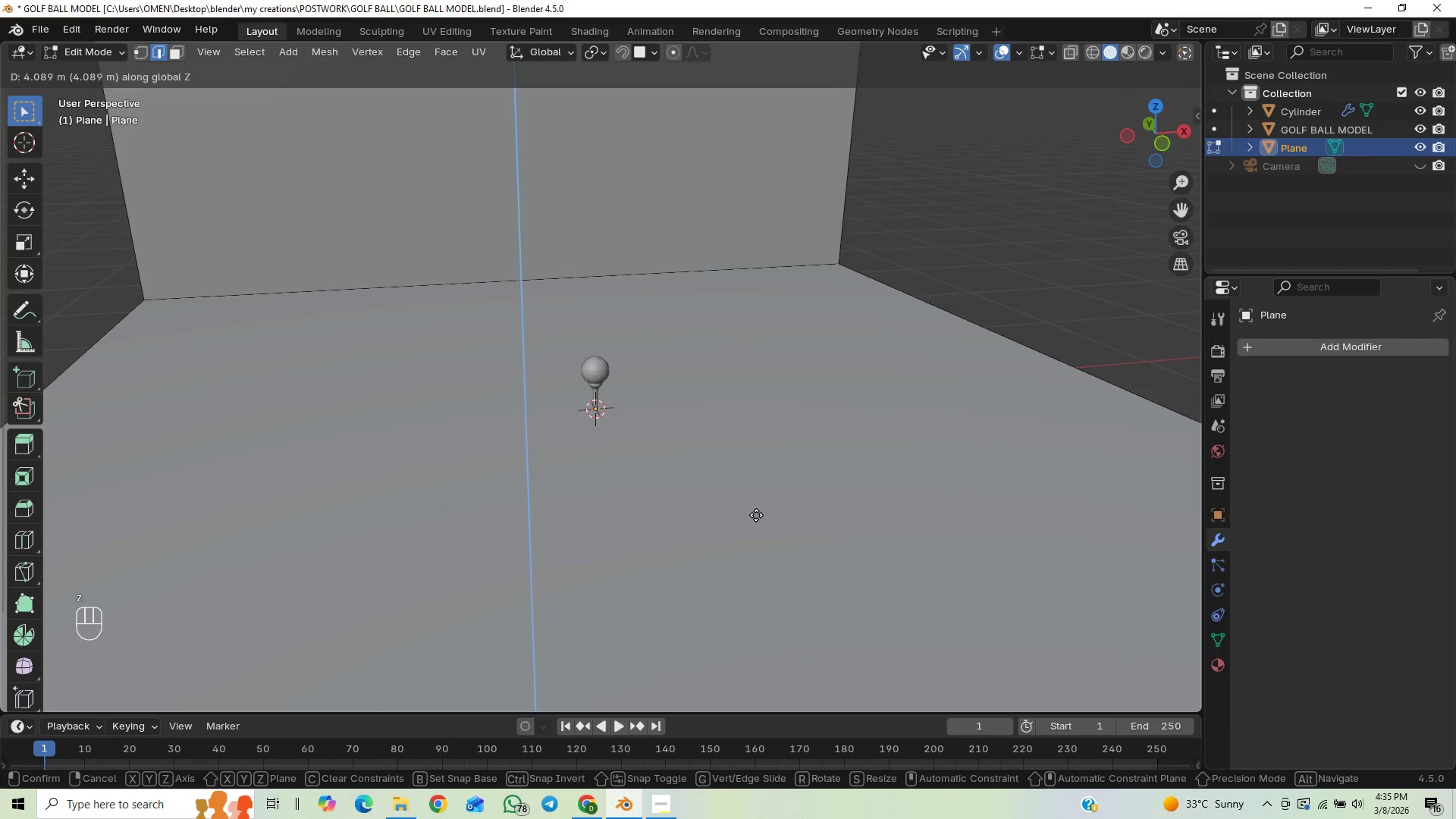 
left_click([761, 493])
 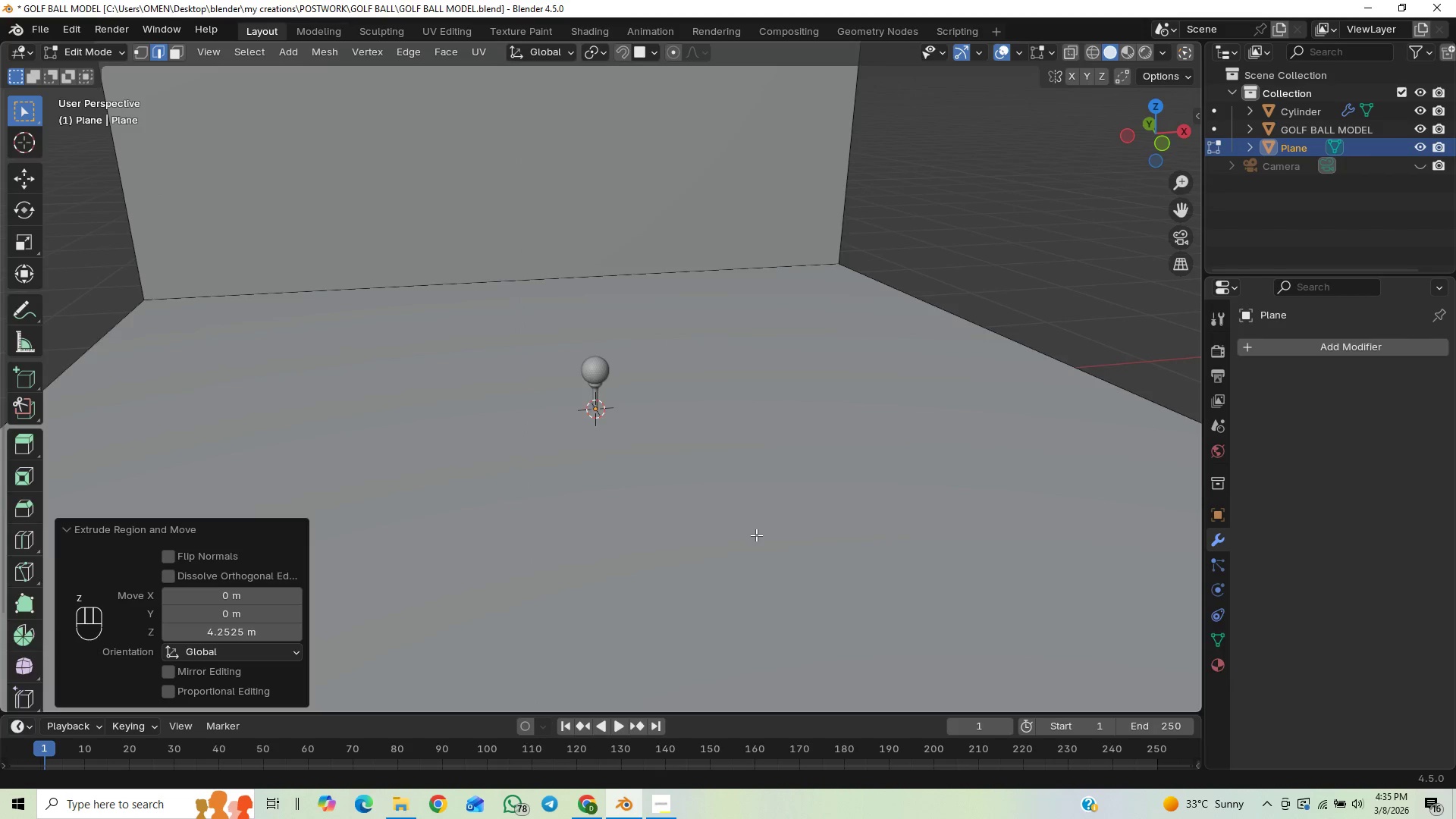 
scroll: coordinate [757, 538], scroll_direction: down, amount: 9.0
 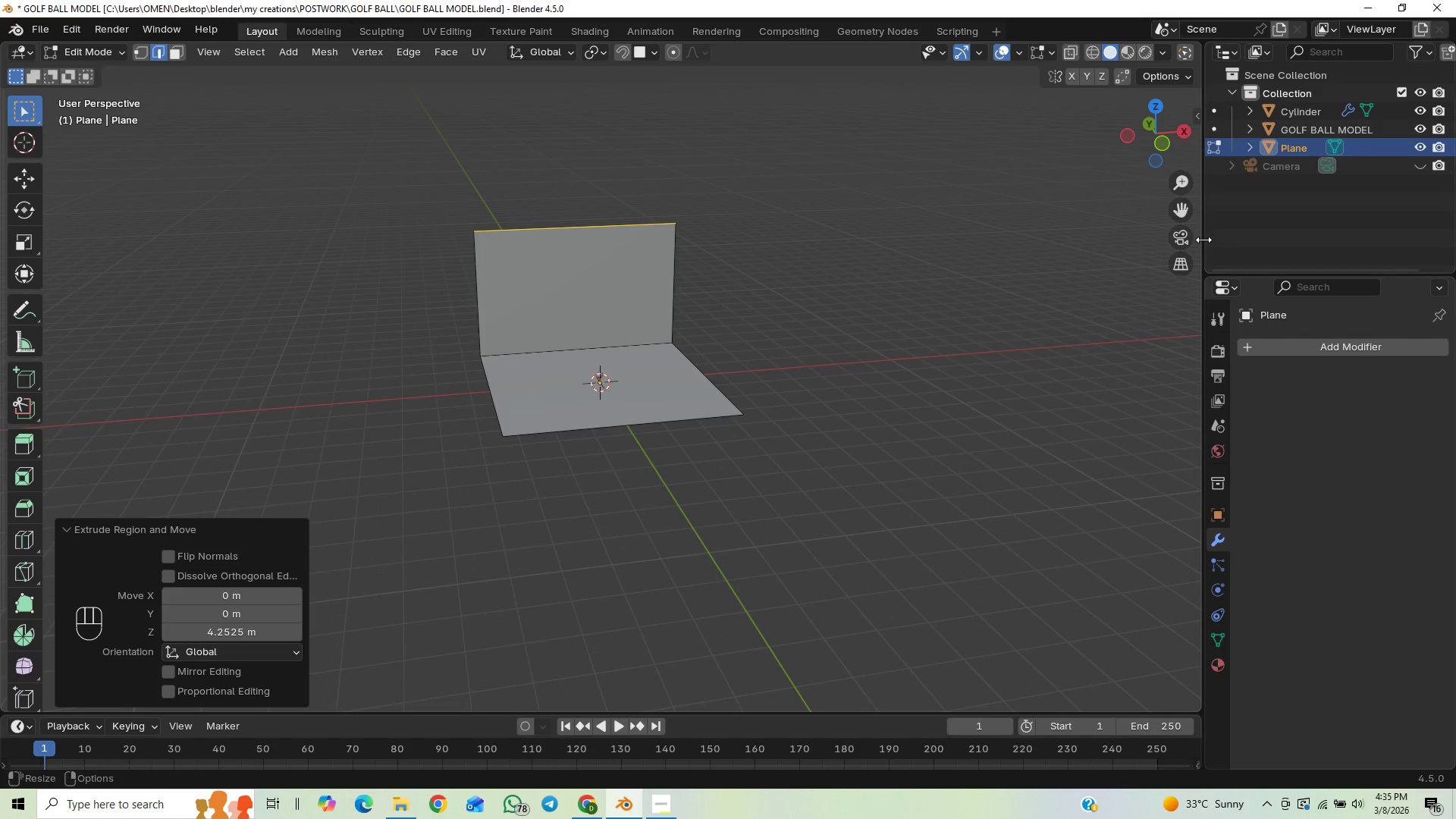 
left_click([1185, 243])
 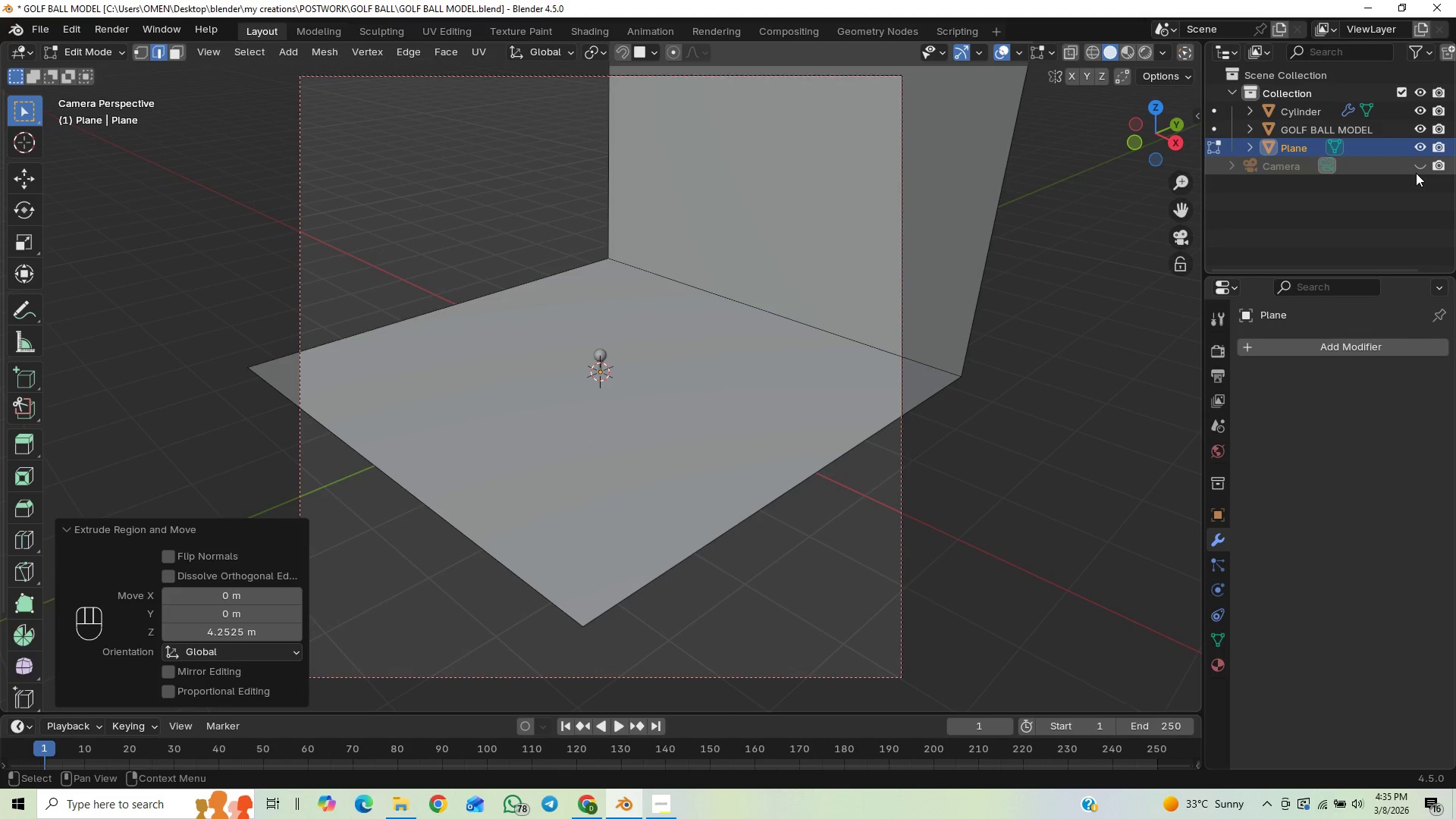 
left_click([1416, 169])
 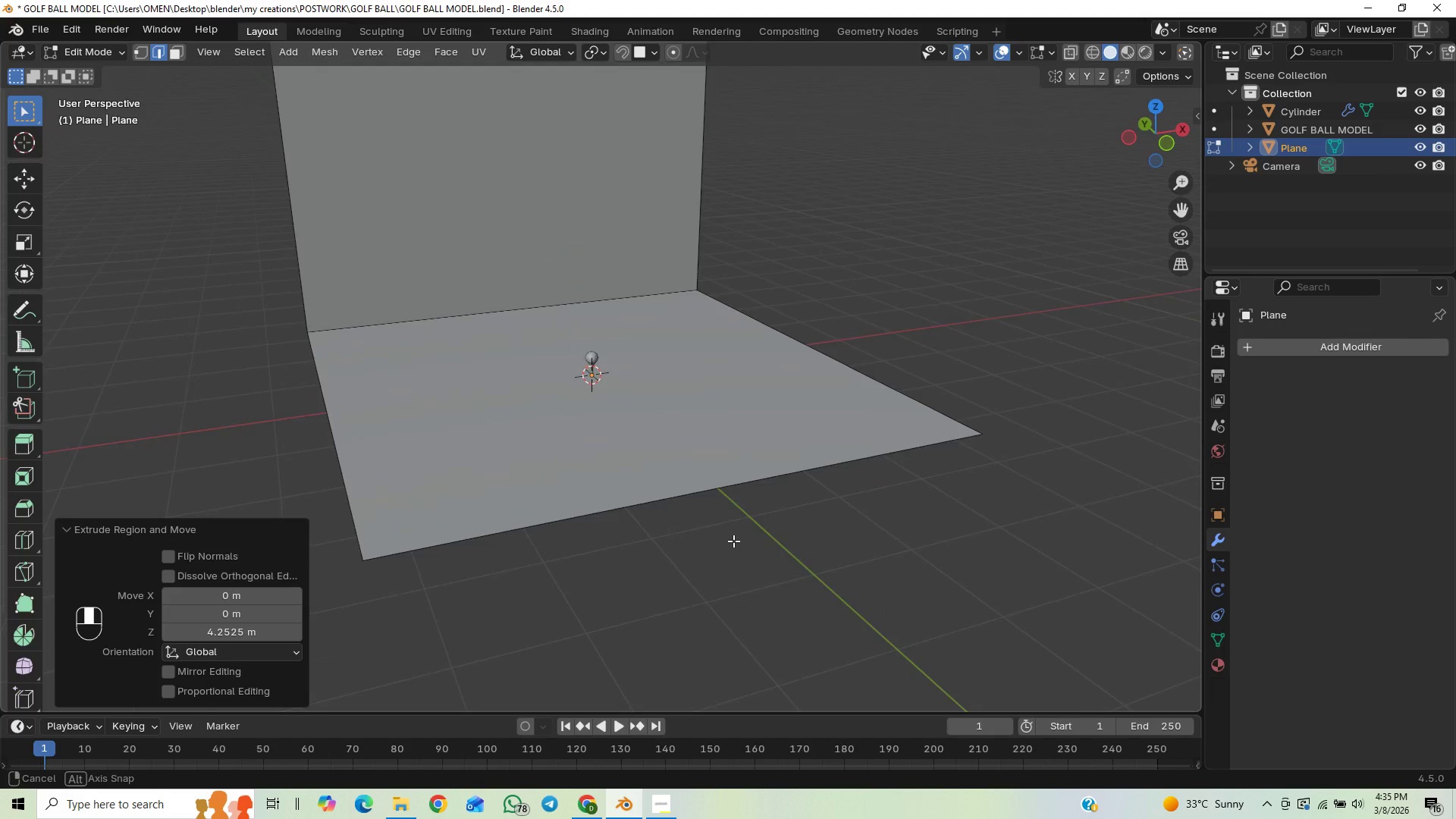 
key(End)
 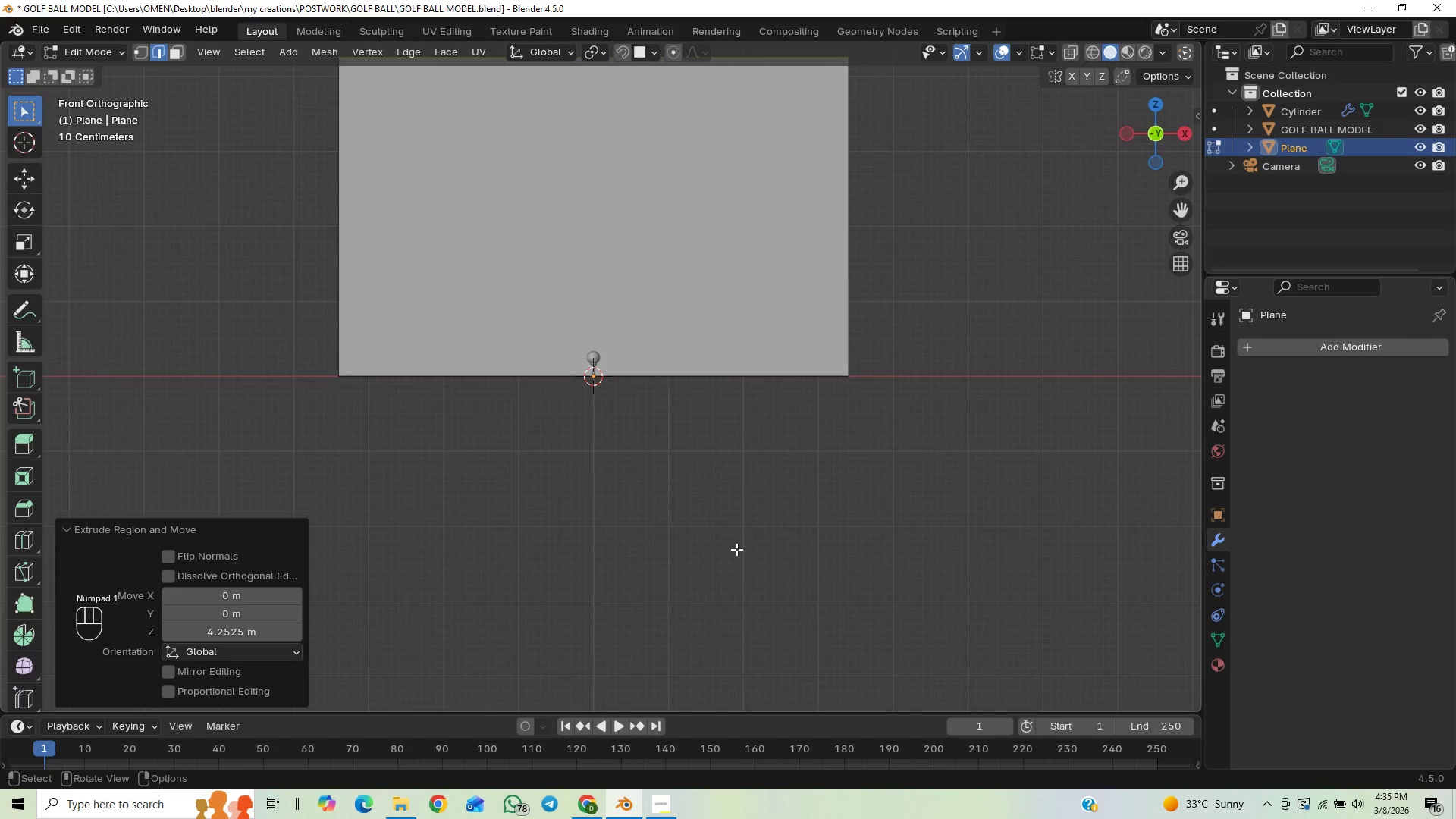 
scroll: coordinate [725, 538], scroll_direction: up, amount: 4.0
 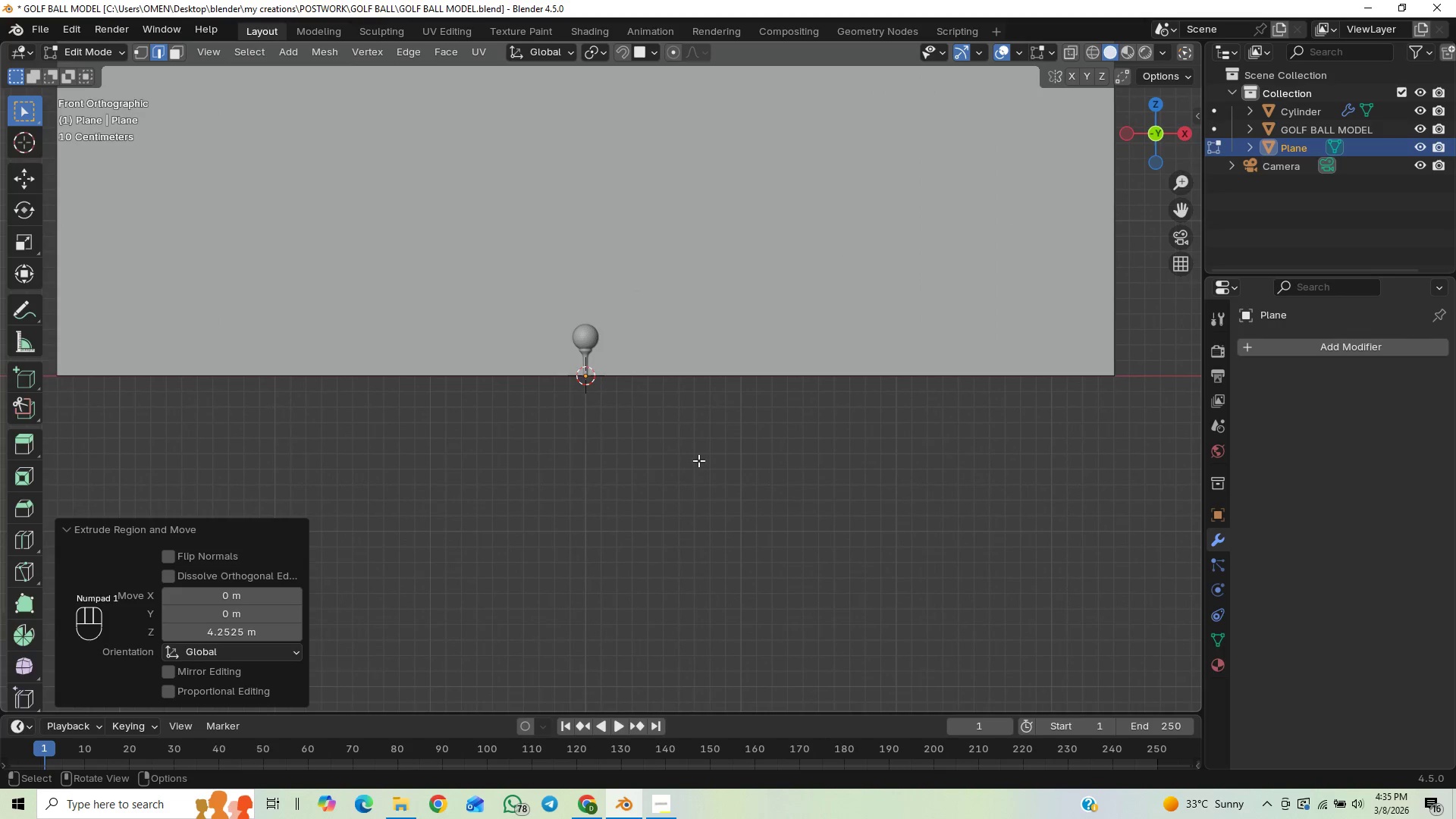 
hold_key(key=ShiftLeft, duration=0.94)
 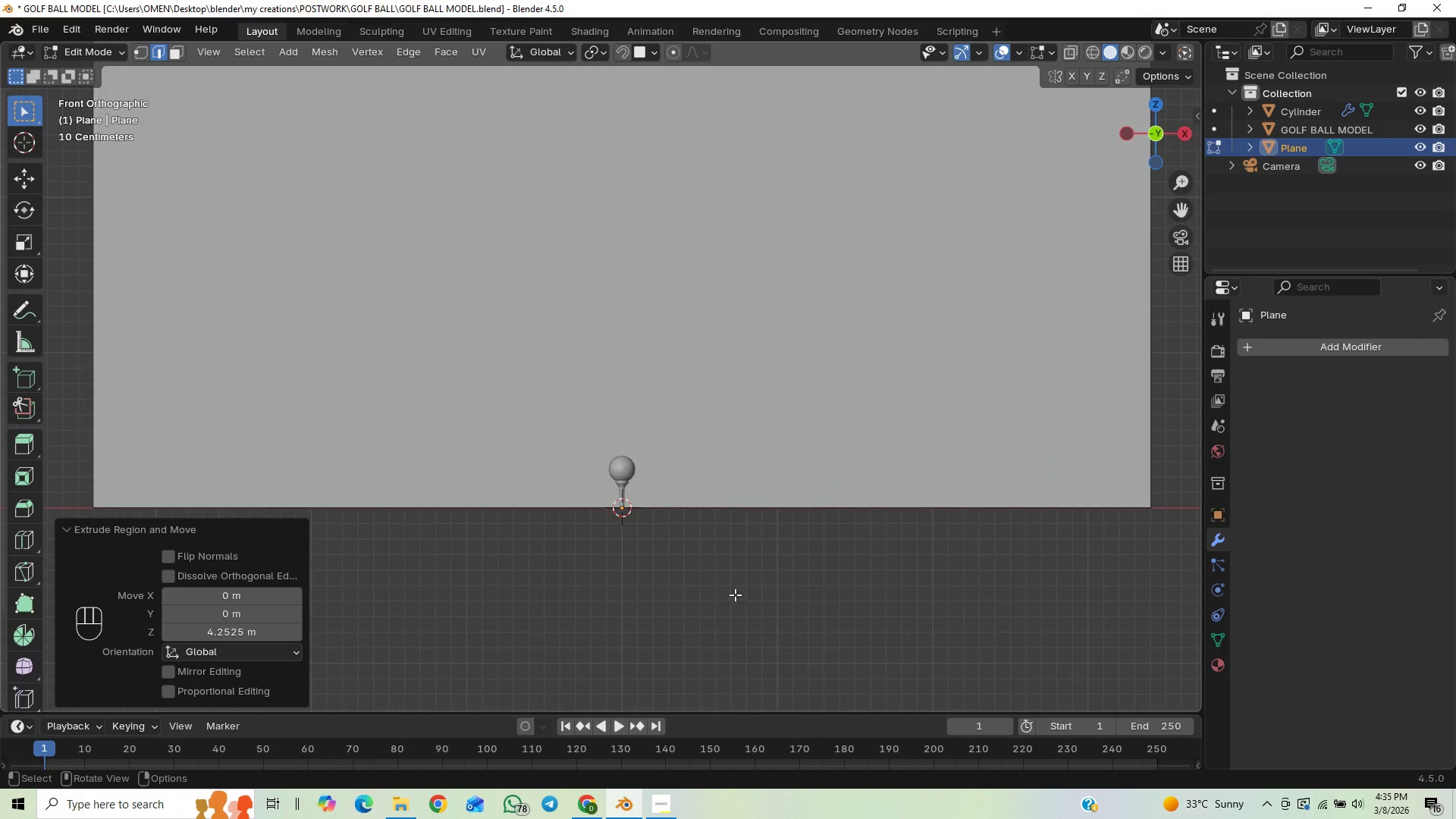 
scroll: coordinate [735, 595], scroll_direction: up, amount: 5.0
 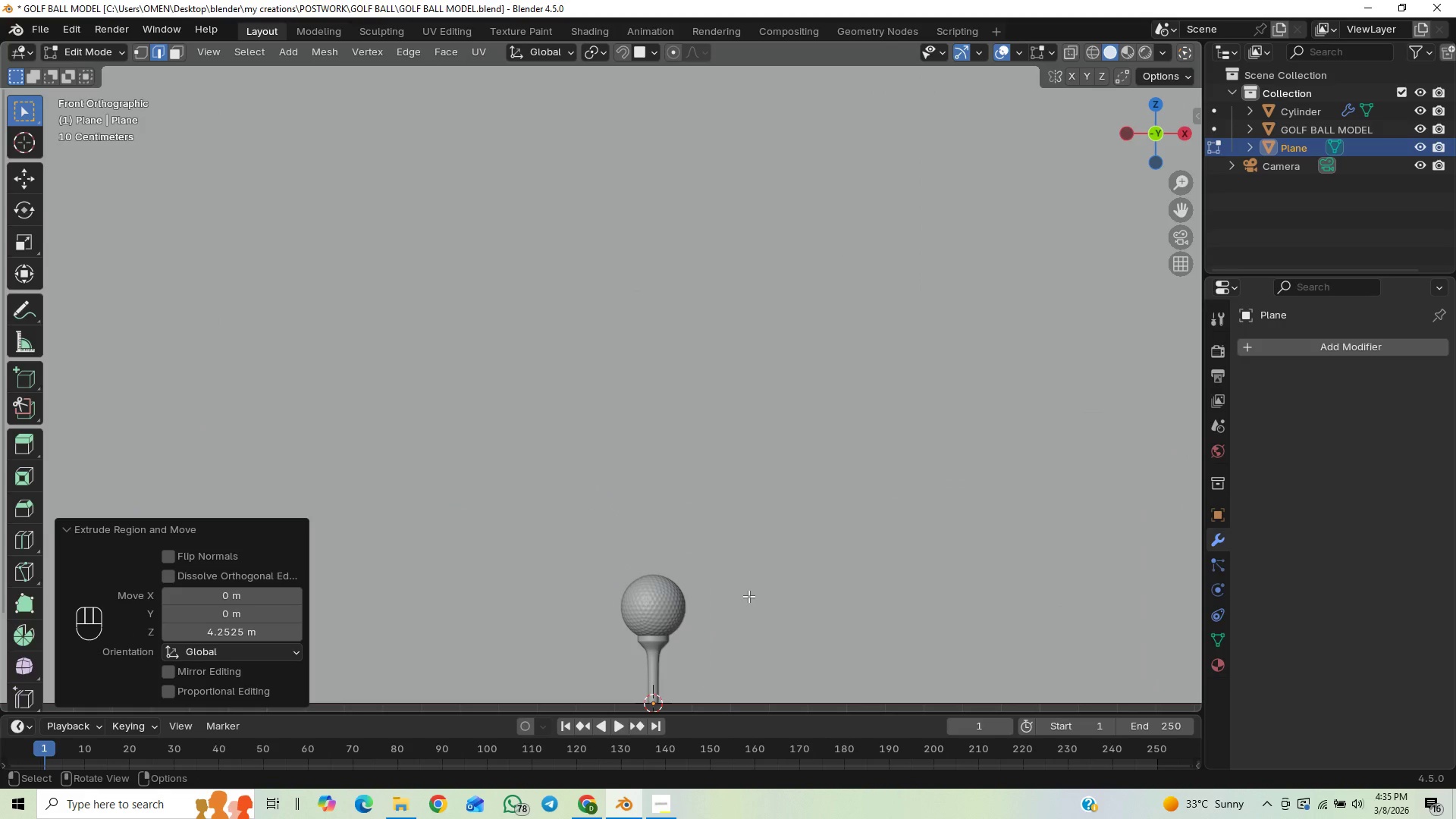 
hold_key(key=ShiftLeft, duration=1.5)
middle_click([693, 498])
 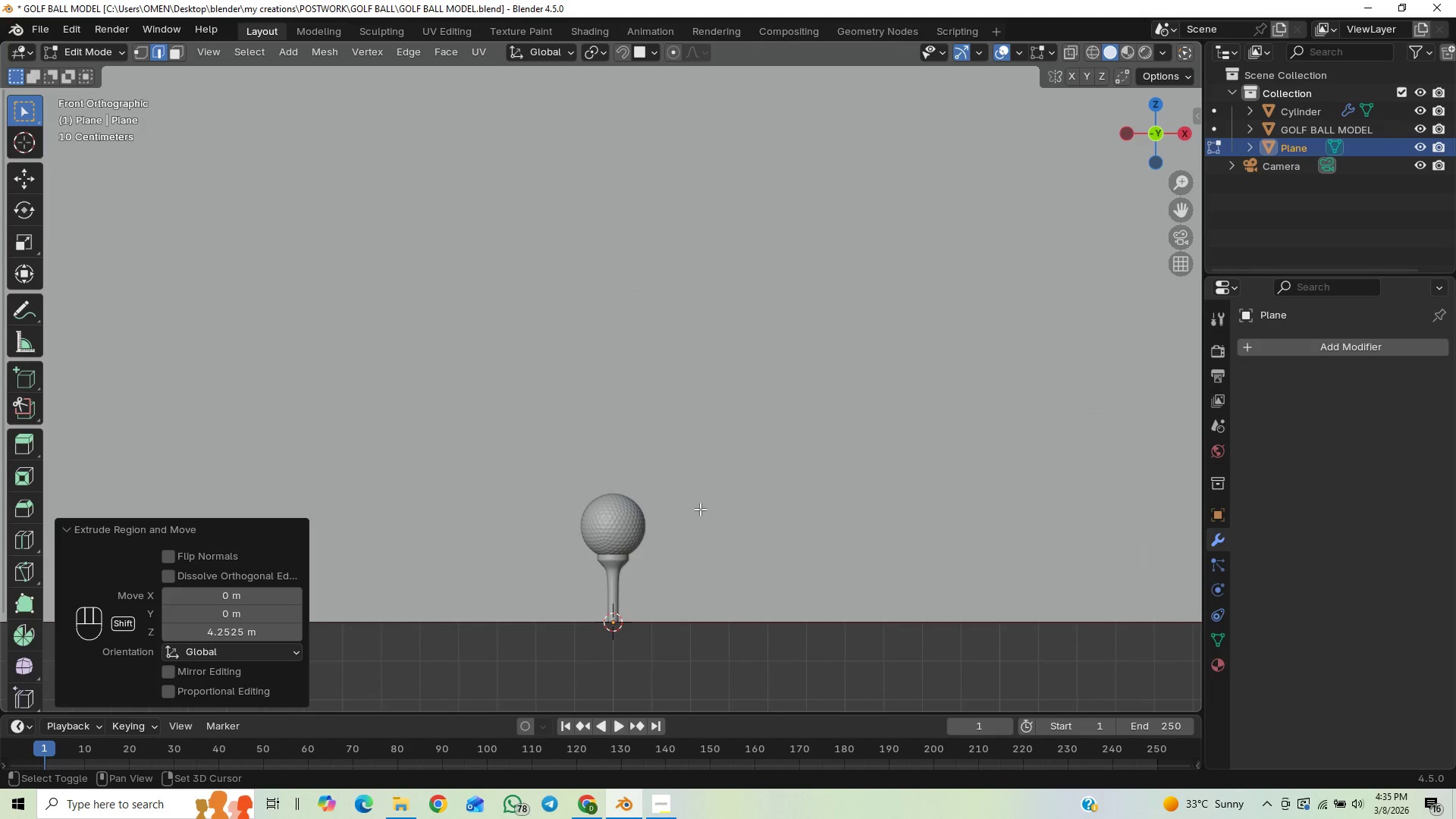 
key(Shift+ShiftLeft)
 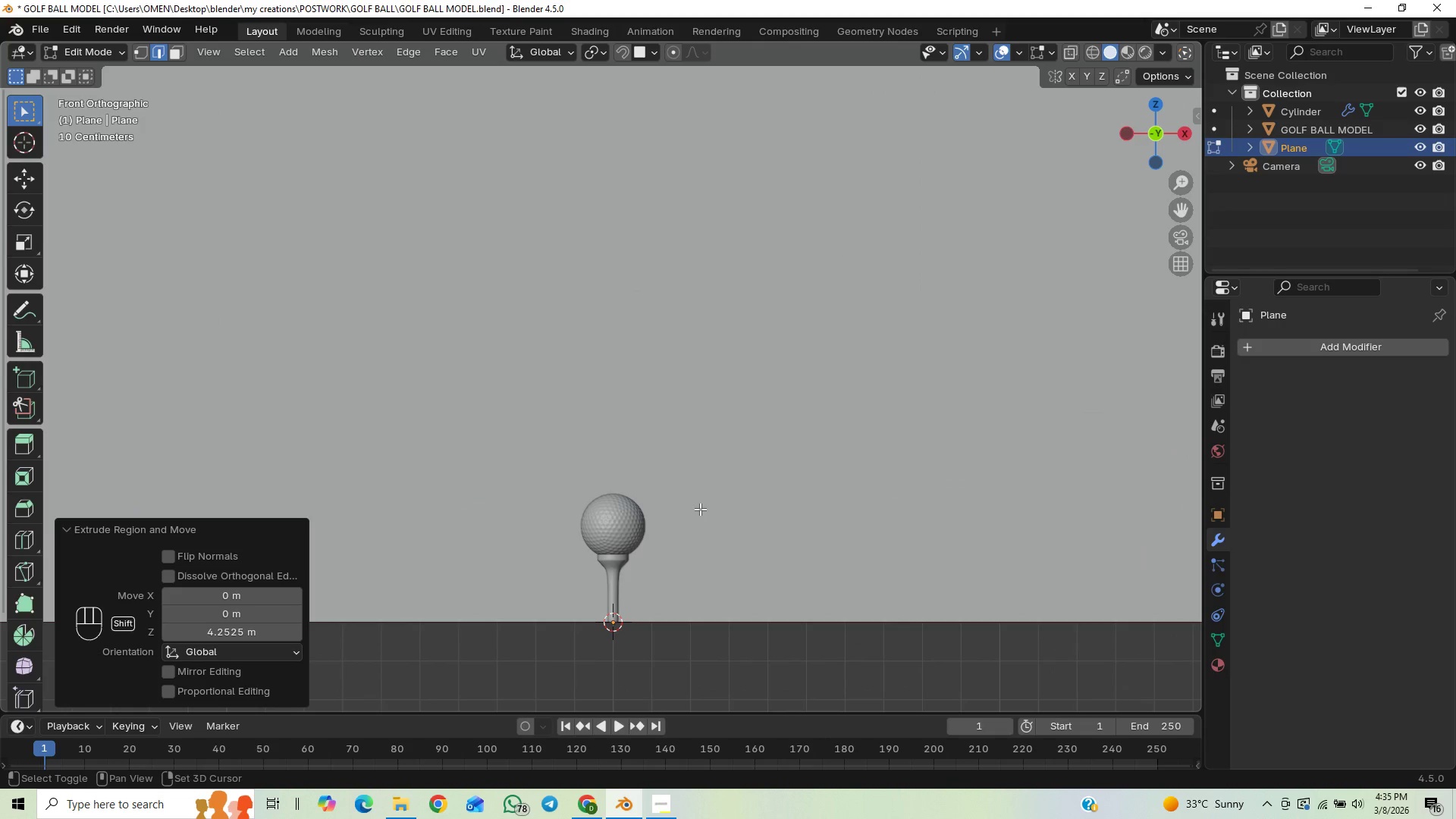 
key(Shift+ShiftLeft)
 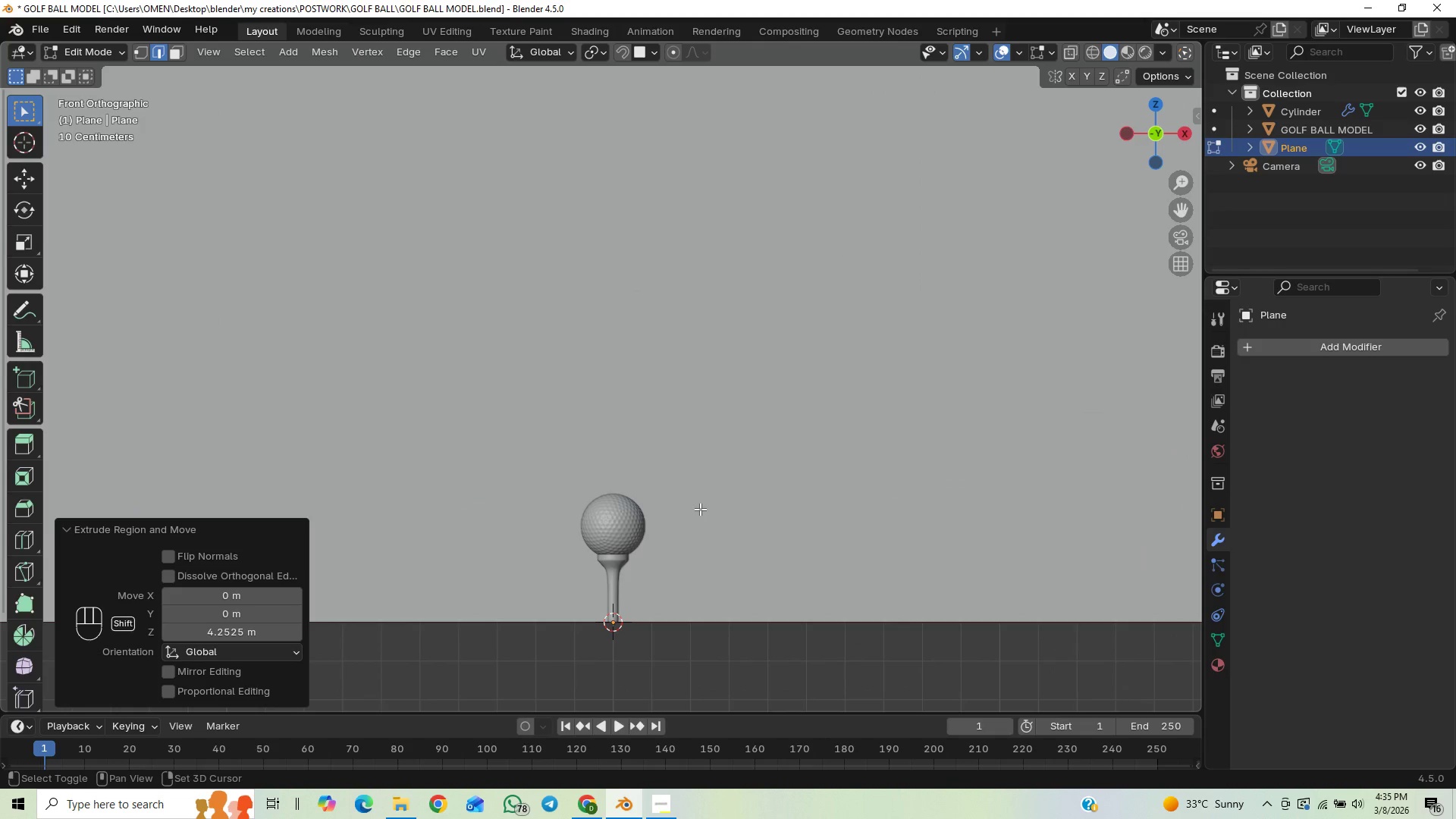 
key(Shift+ShiftLeft)
 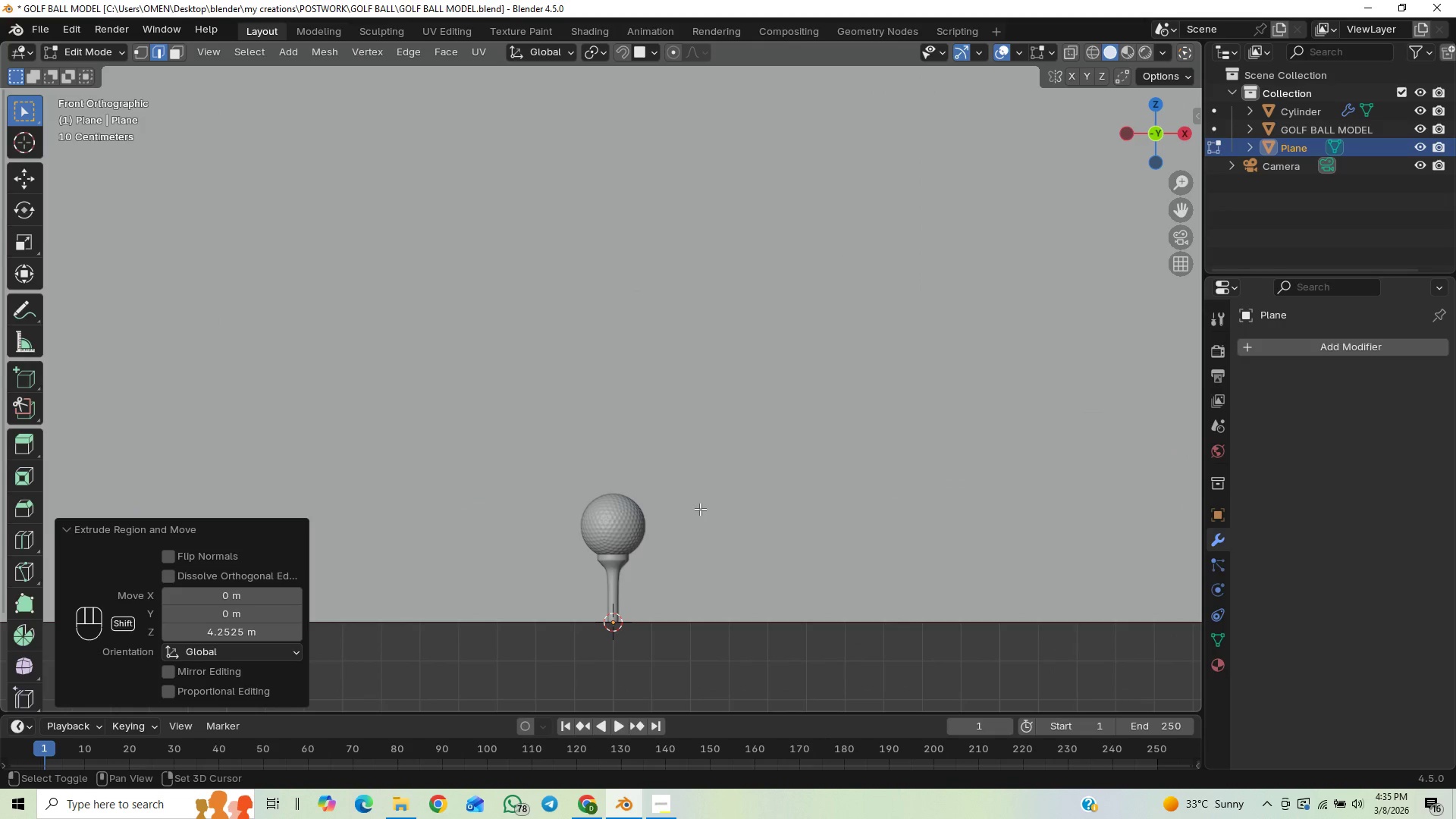 
key(Shift+ShiftLeft)
 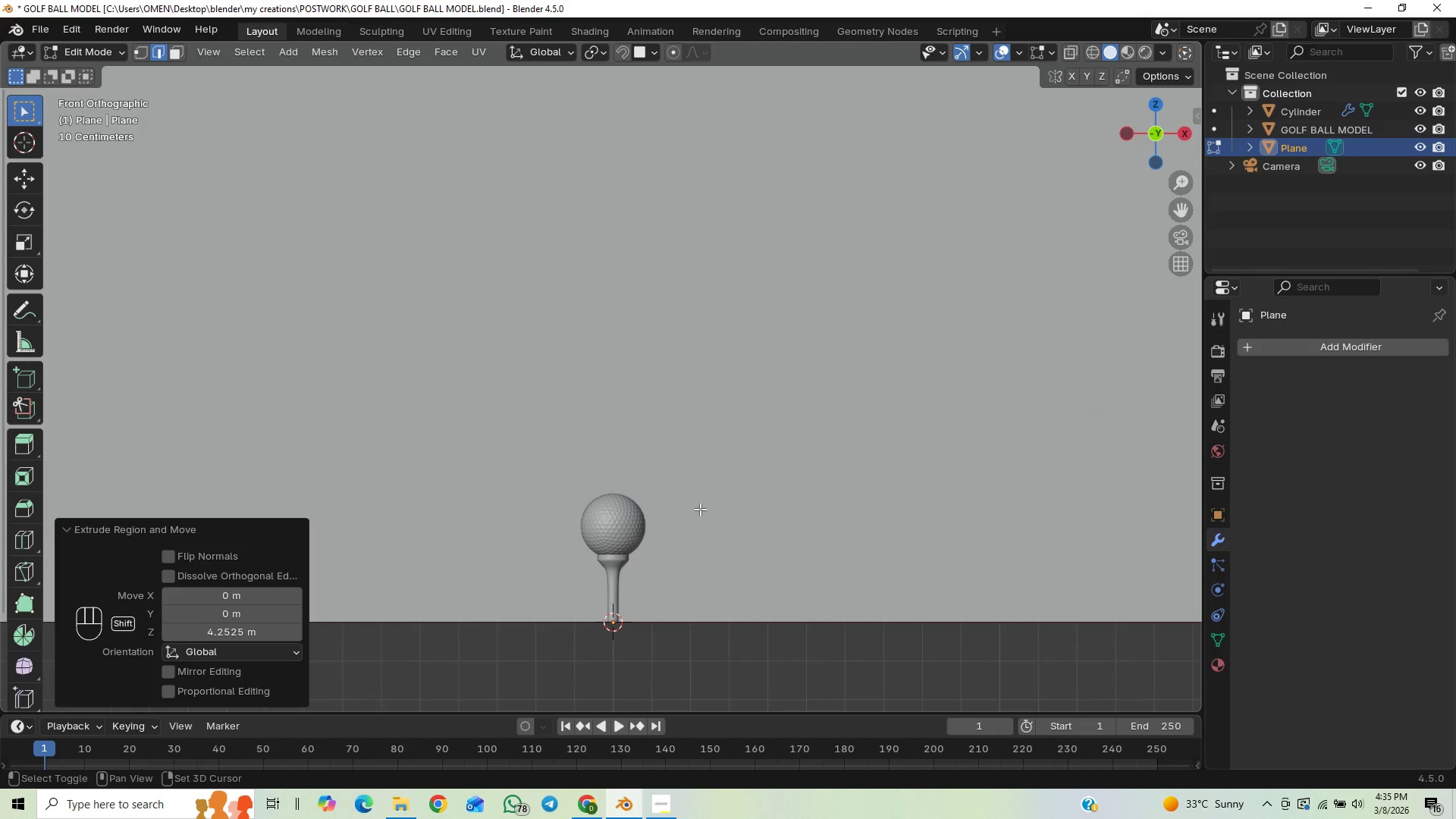 
key(Shift+ShiftLeft)
 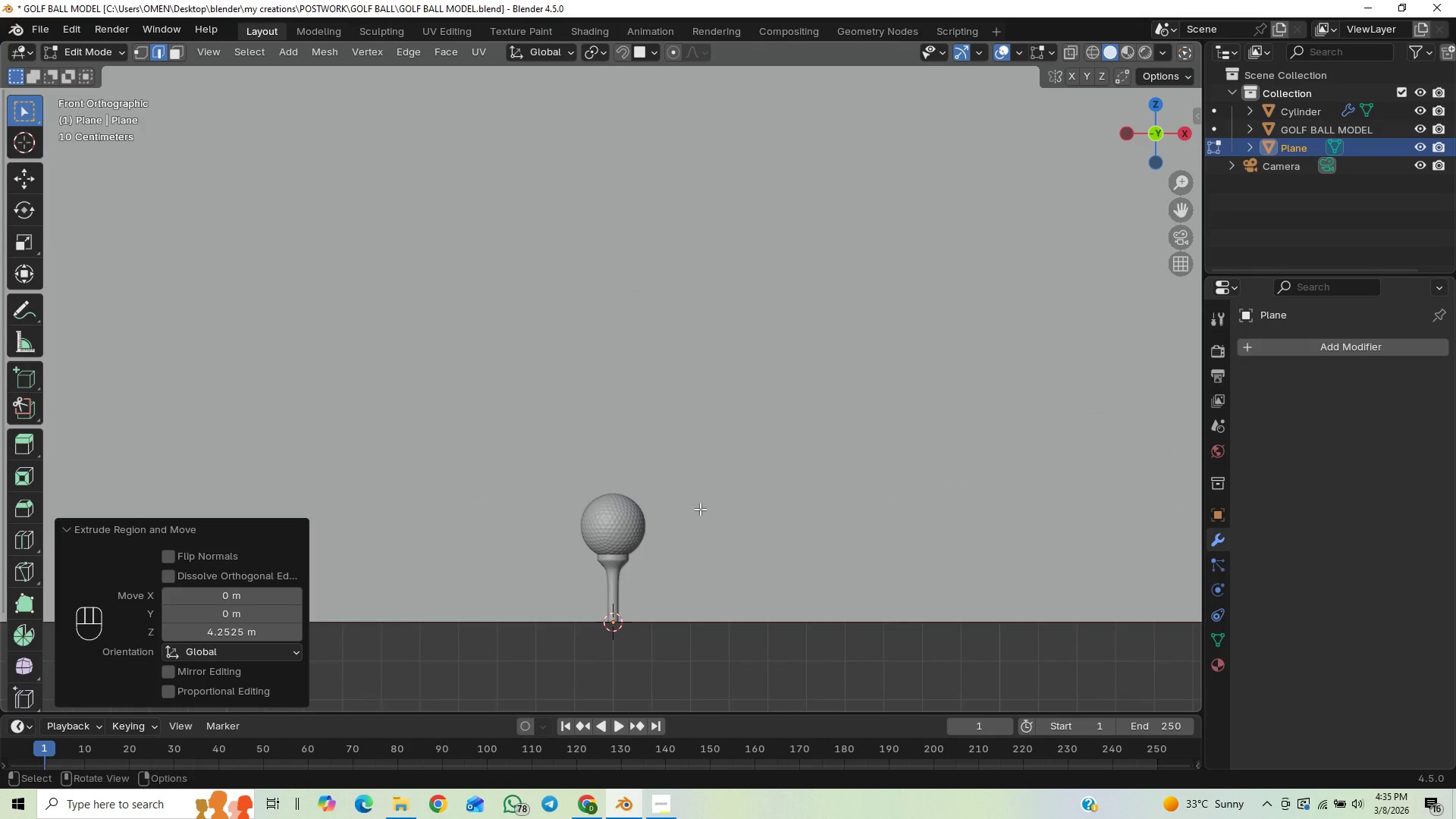 
key(Shift+ShiftLeft)
 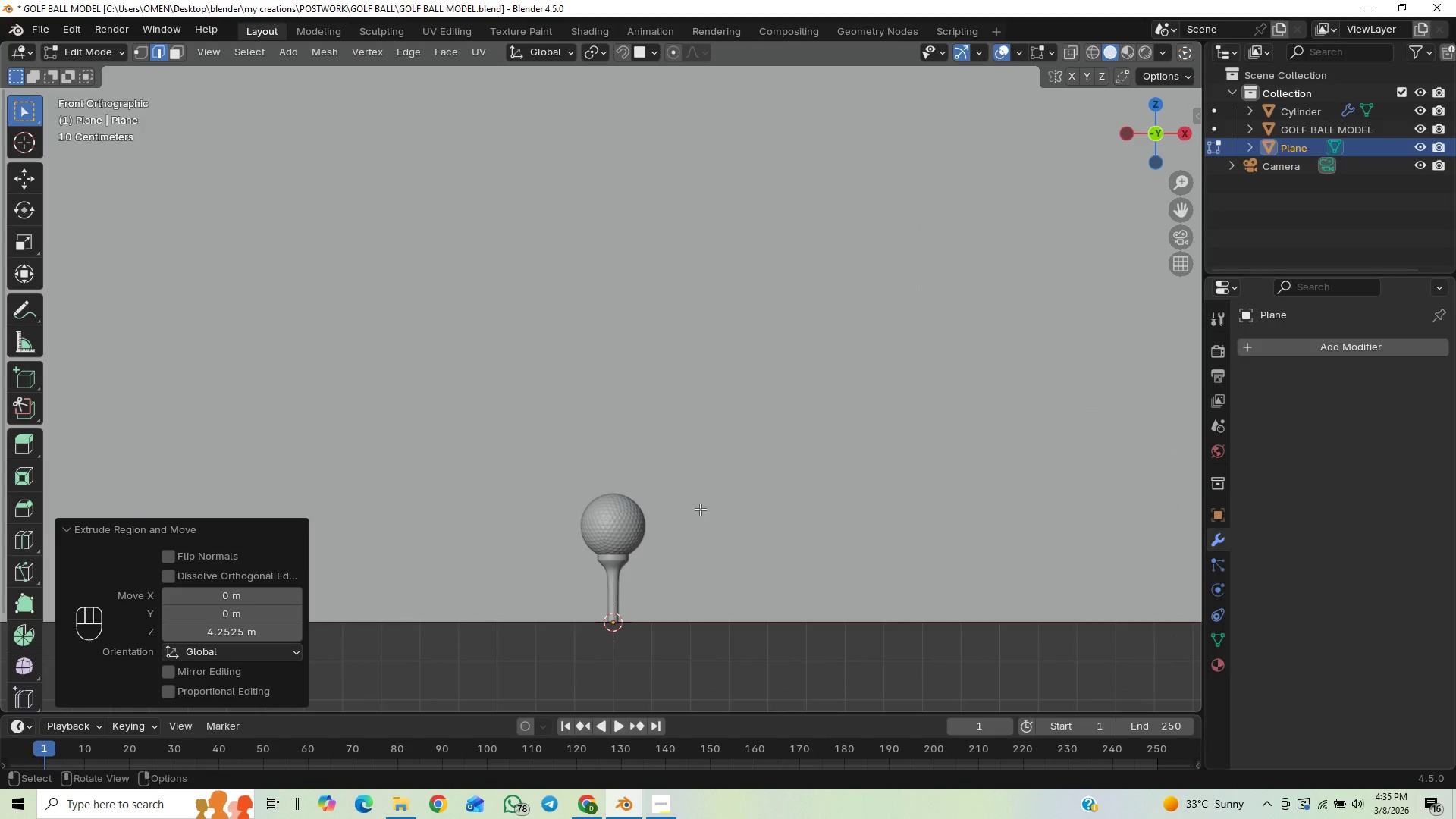 
key(Shift+ShiftLeft)
 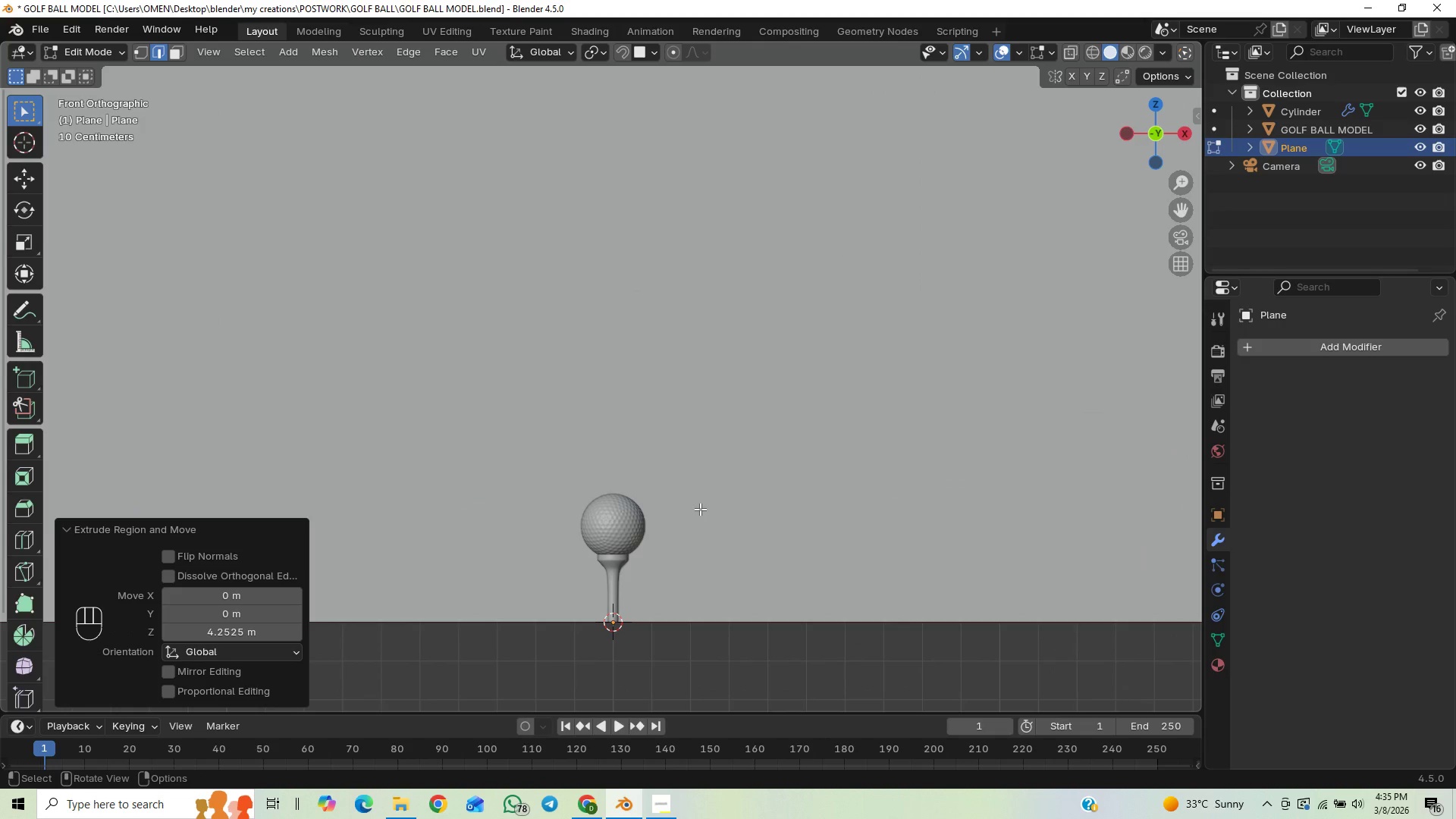 
hold_key(key=ControlLeft, duration=1.5)
 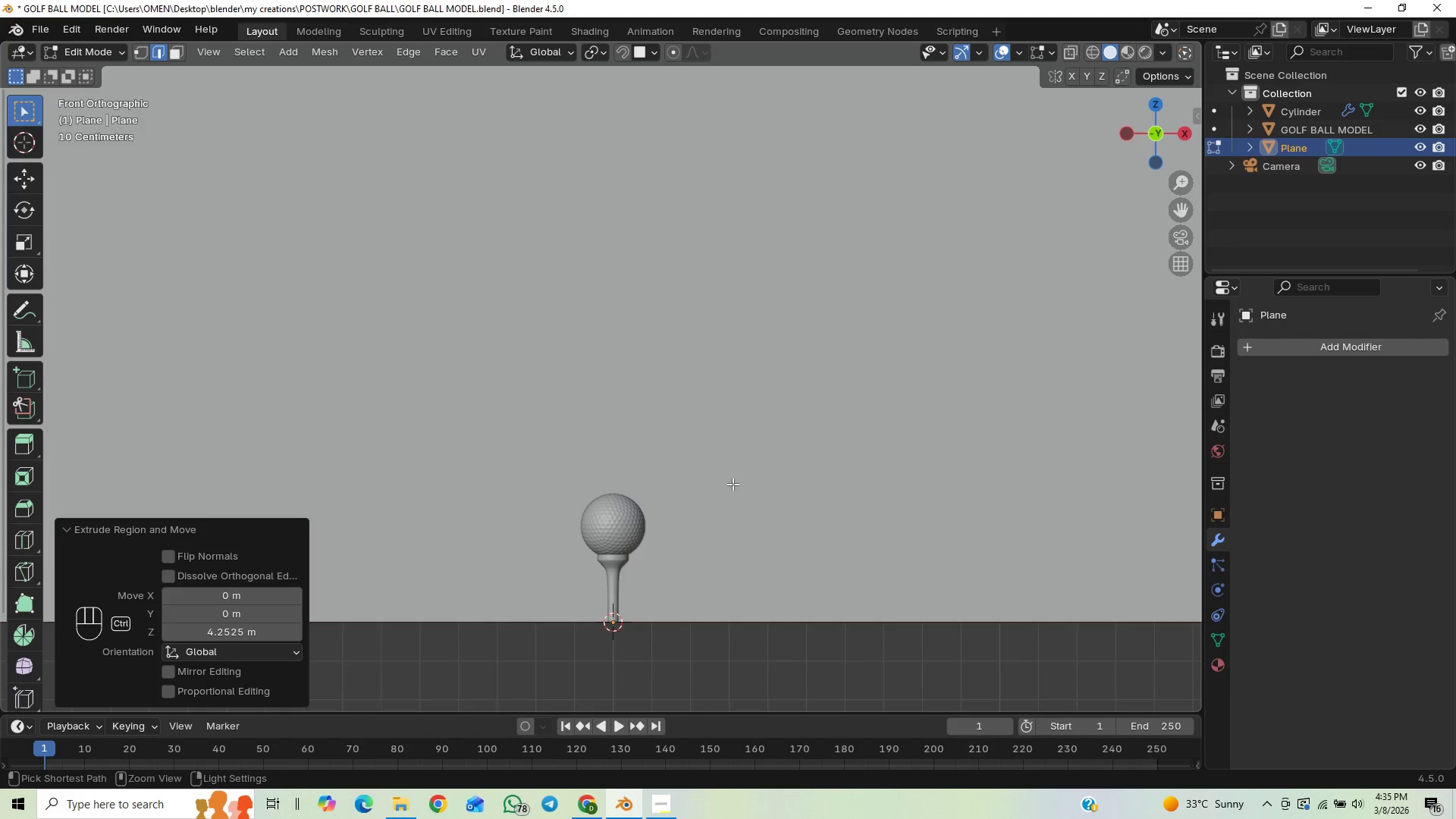 
hold_key(key=ControlLeft, duration=0.66)
 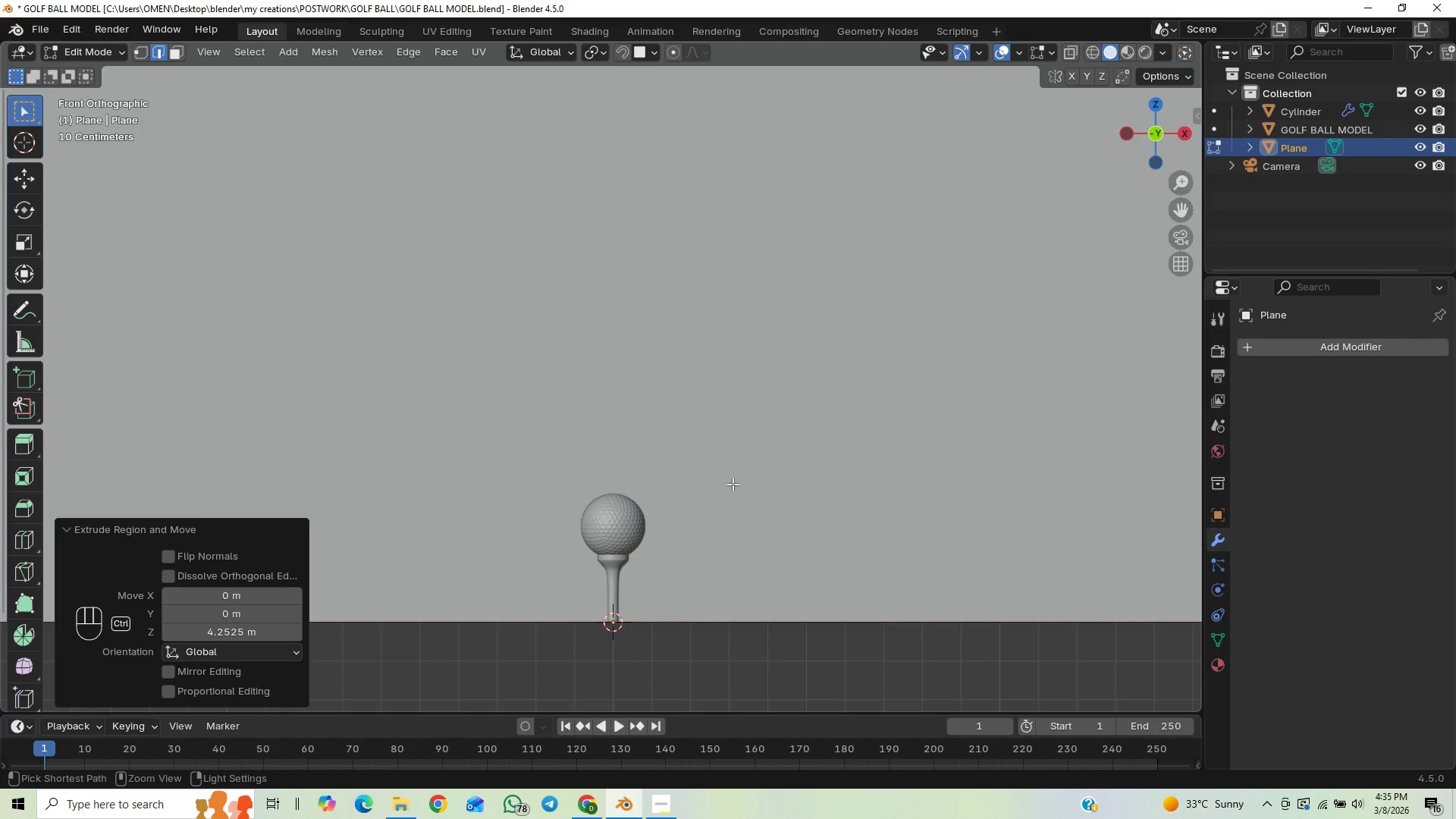 
key(Alt+Control+Insert)
 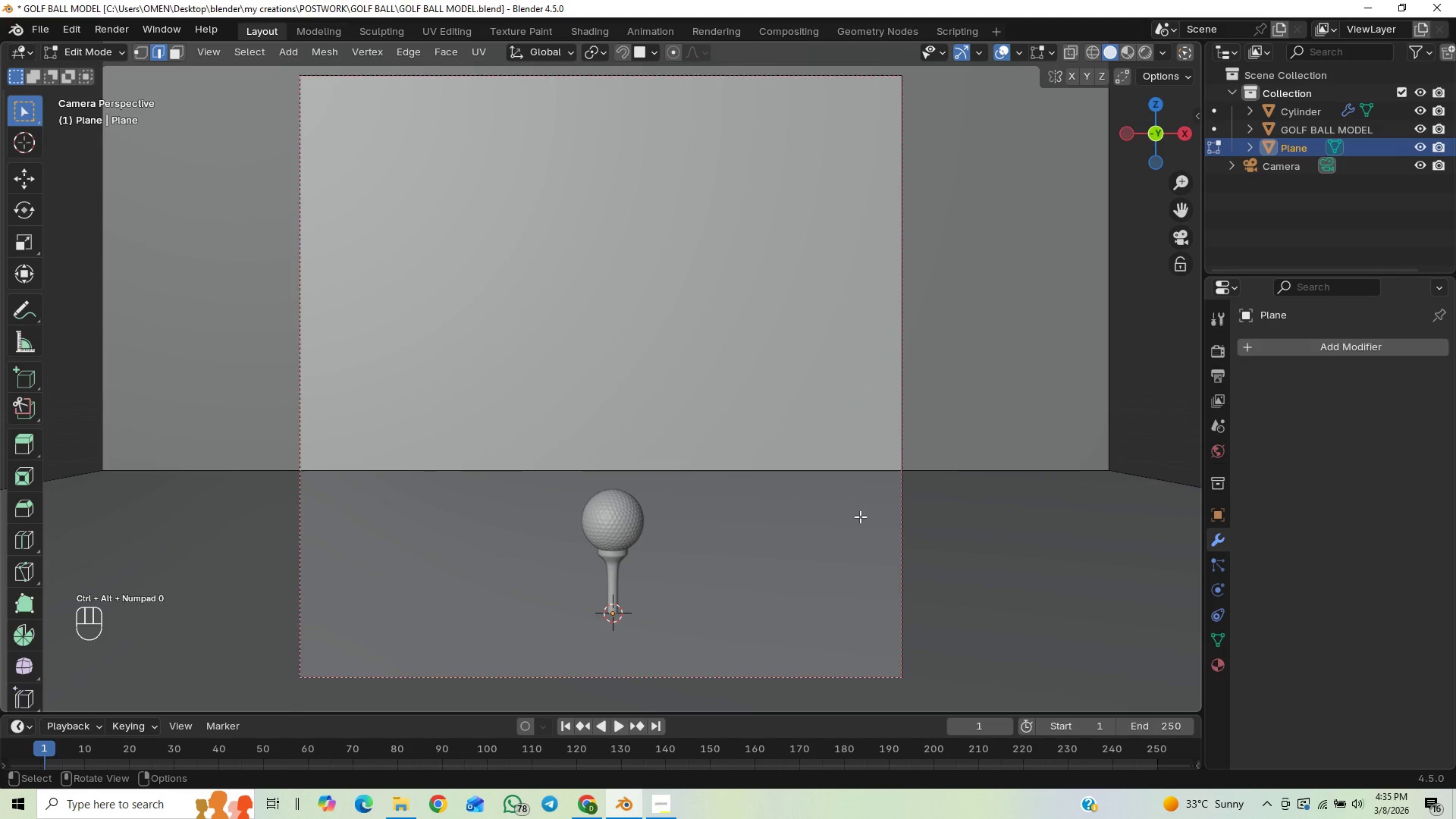 
scroll: coordinate [860, 516], scroll_direction: down, amount: 5.0
 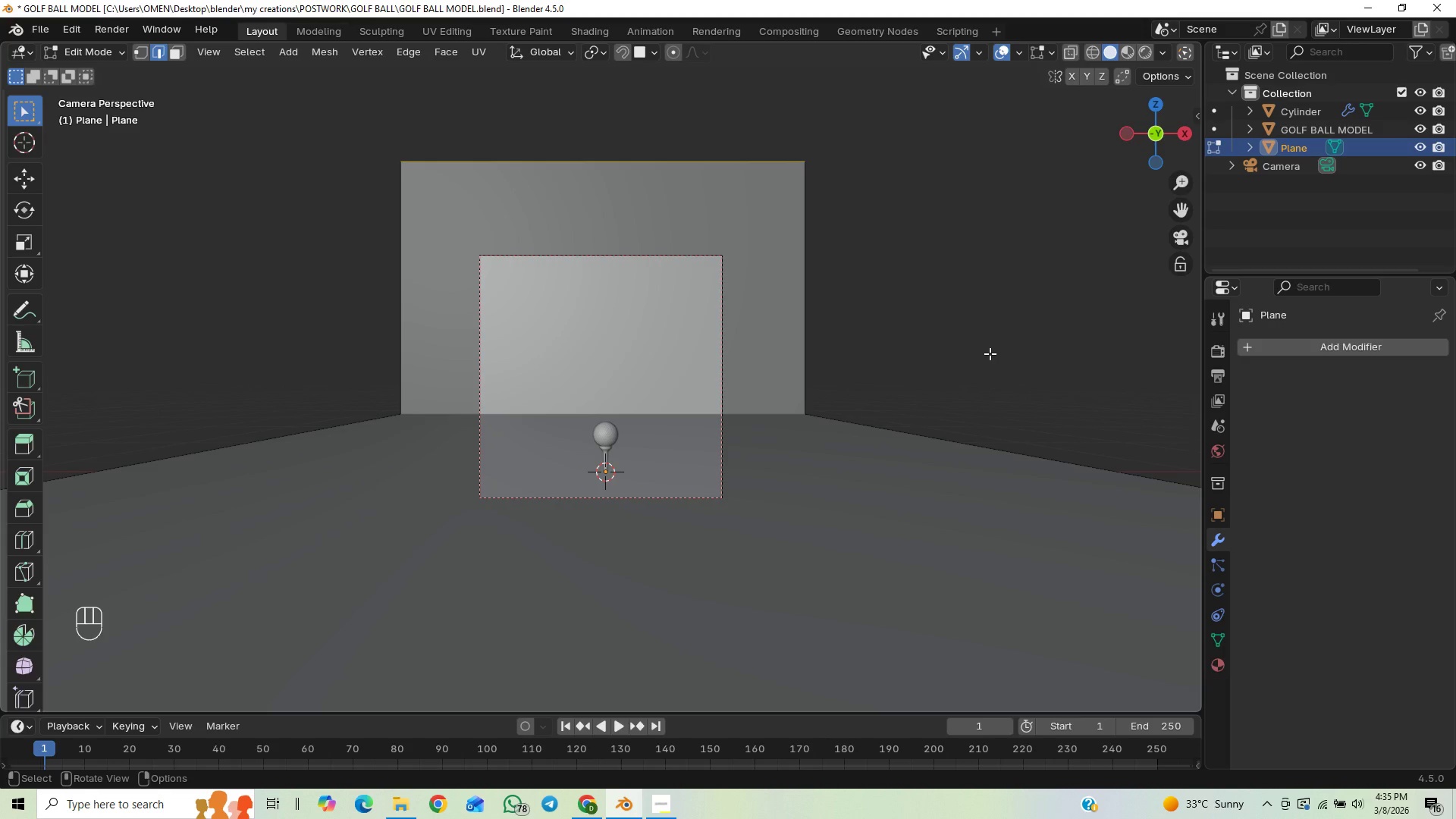 
key(N)
 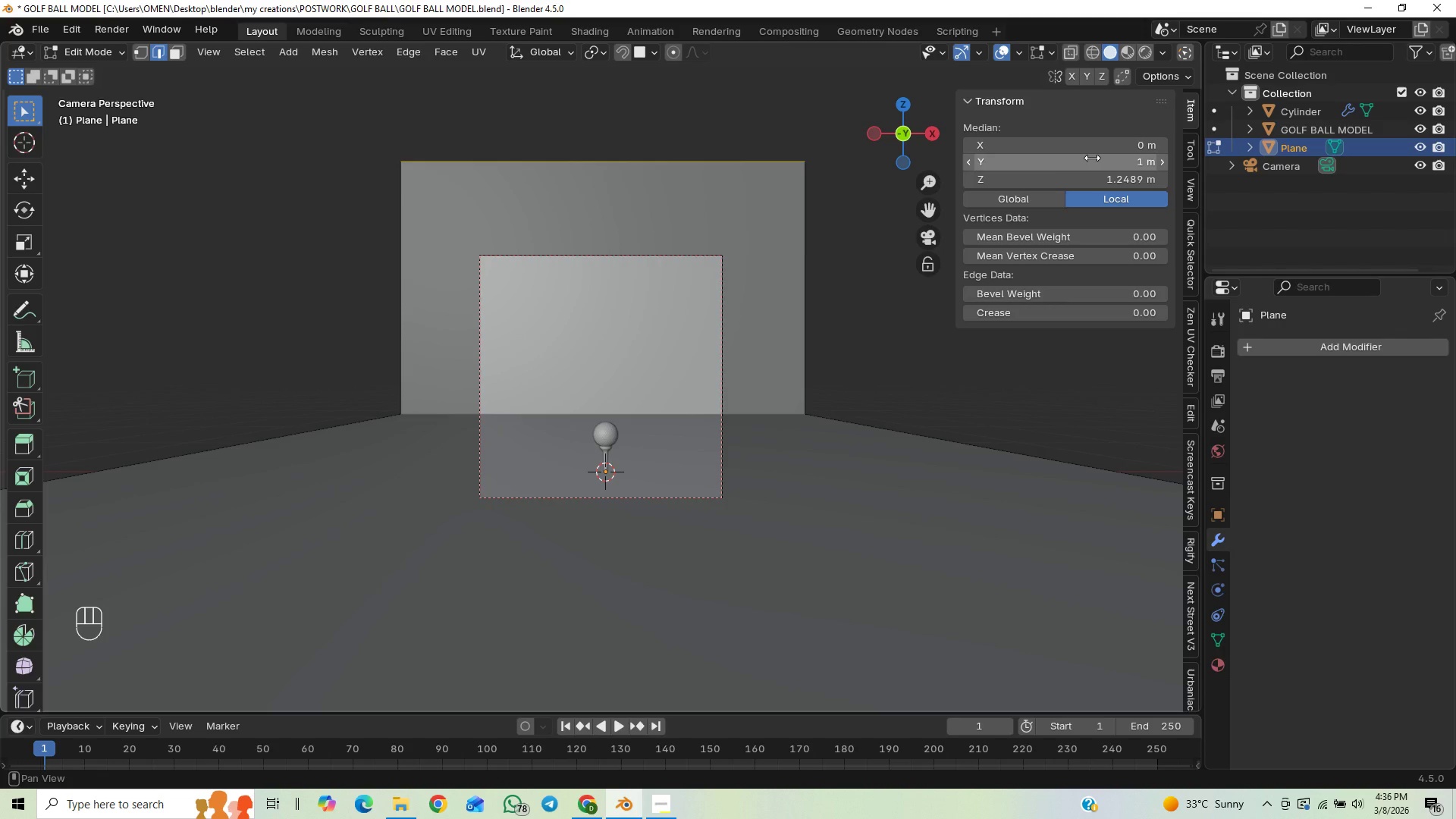 
wait(17.59)
 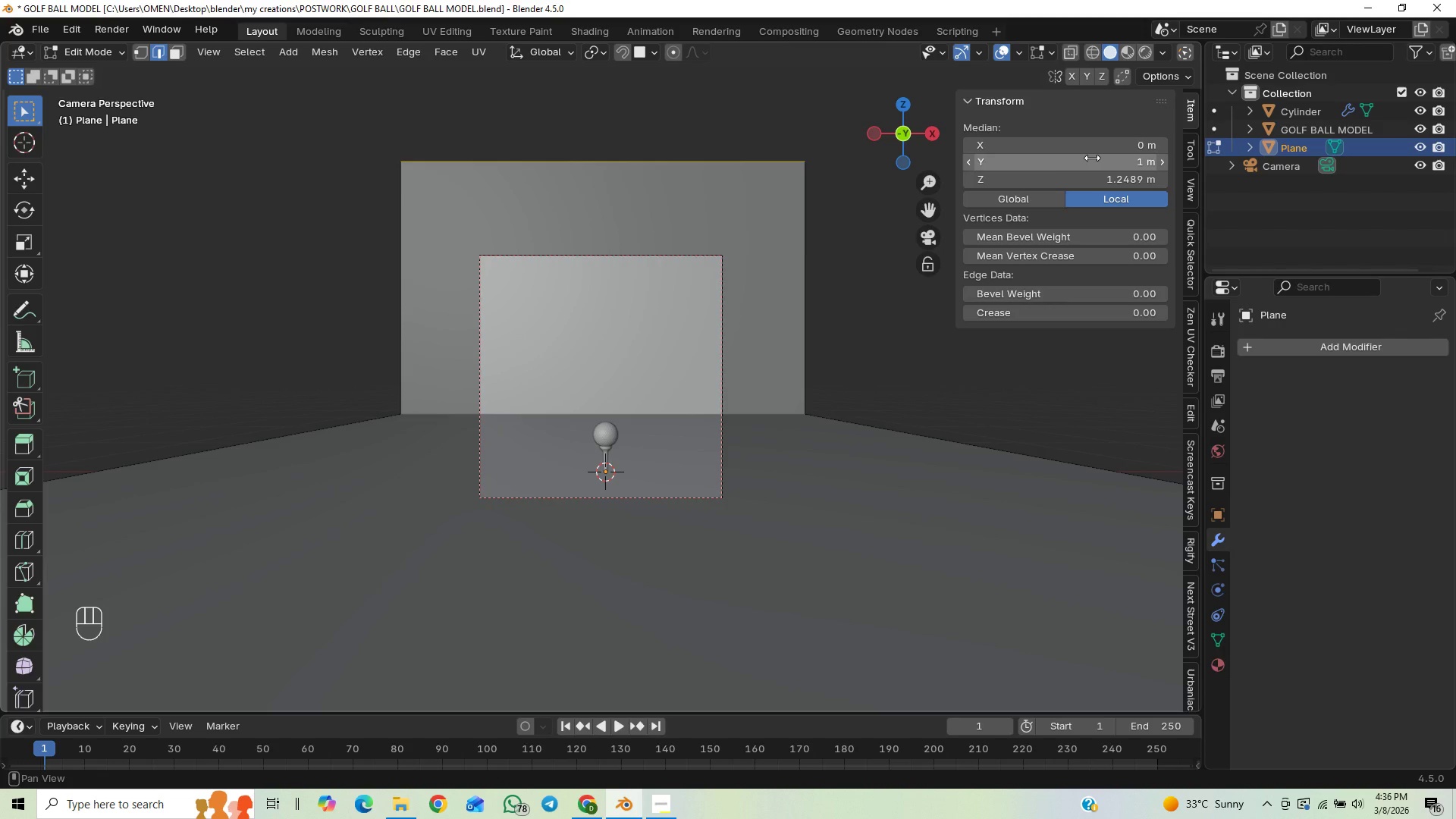 
left_click_drag(start_coordinate=[1094, 152], to_coordinate=[1086, 643])
 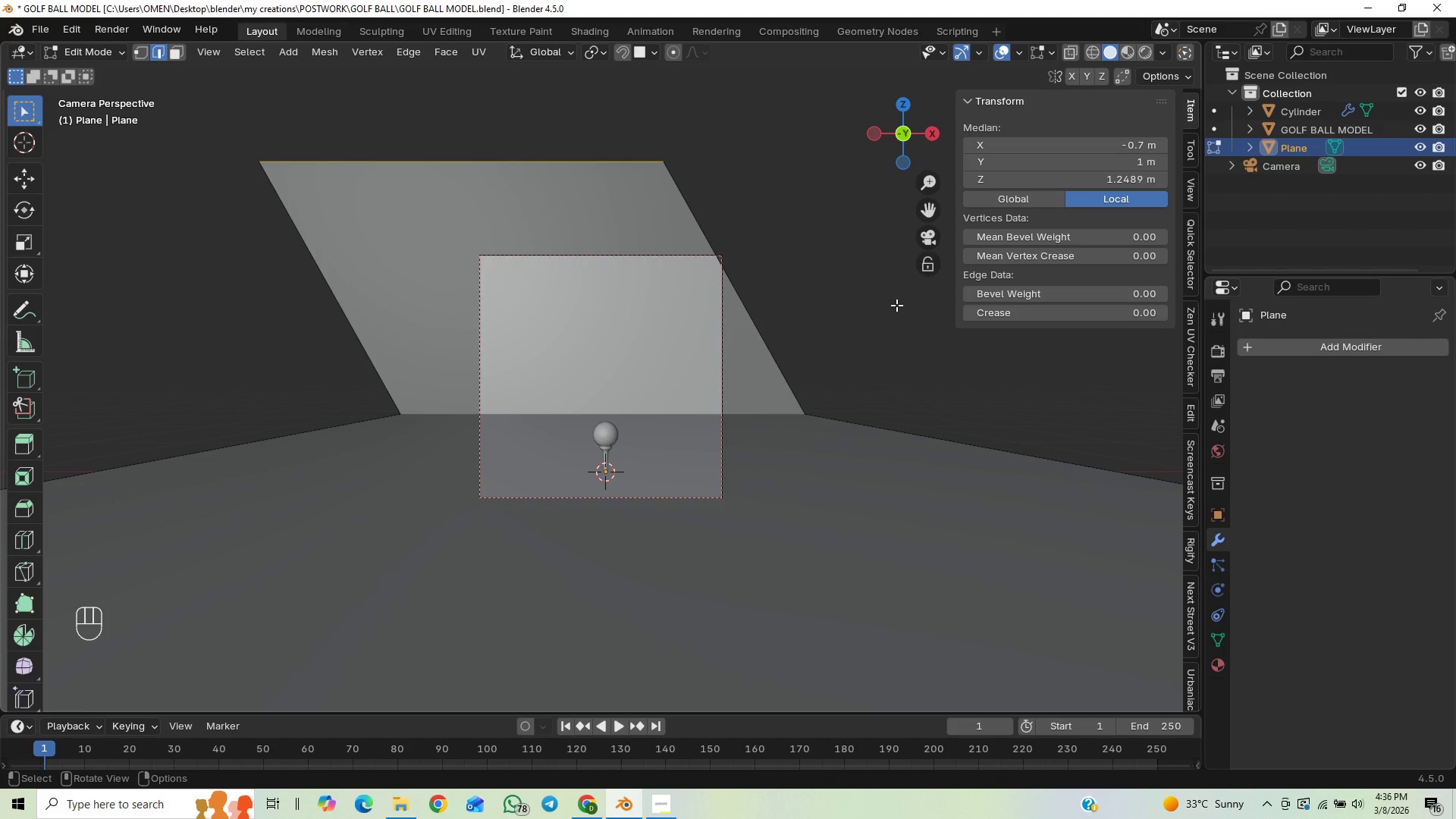 
key(Control+Z)
 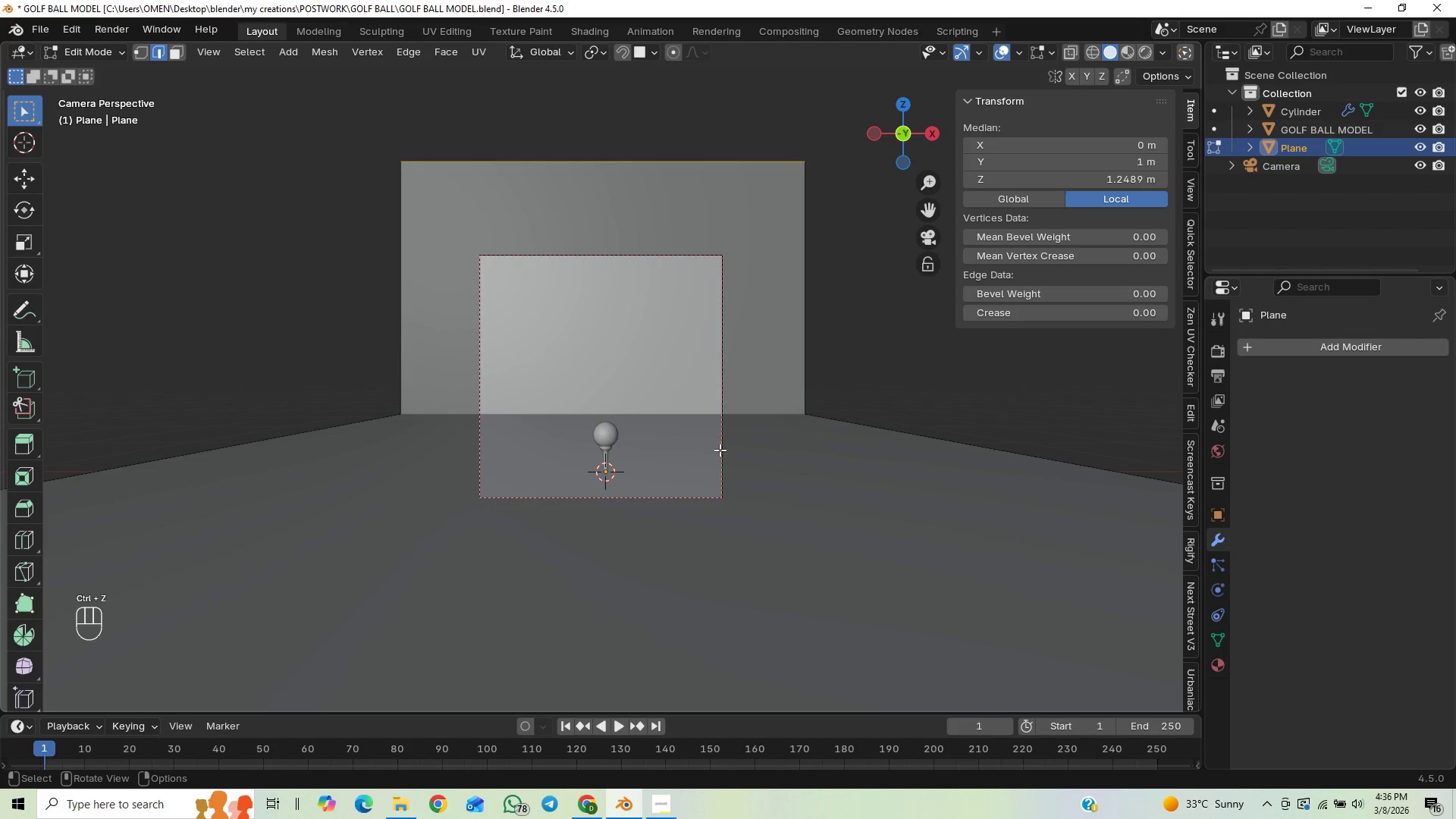 
key(Tab)
 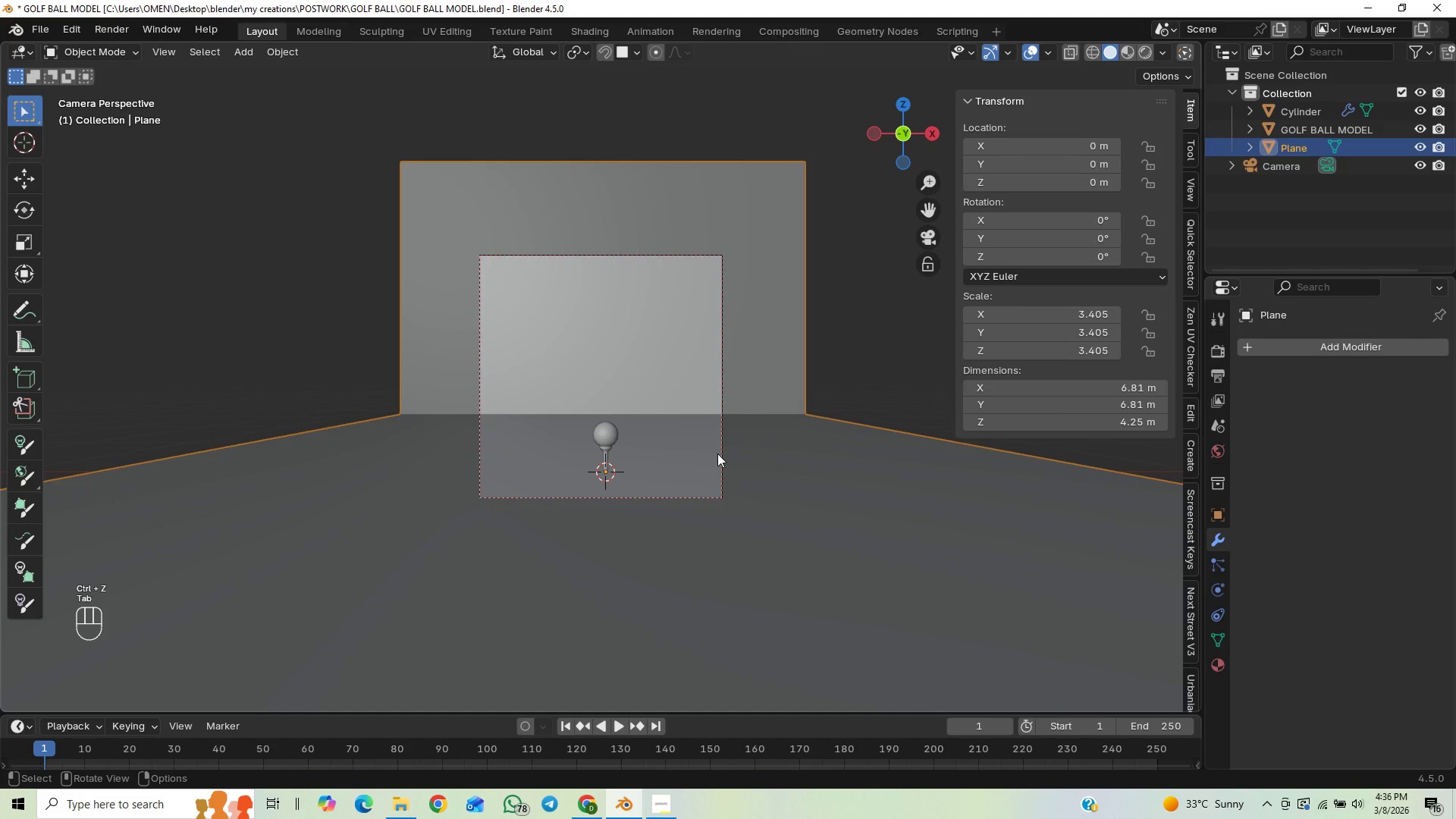 
left_click([717, 453])
 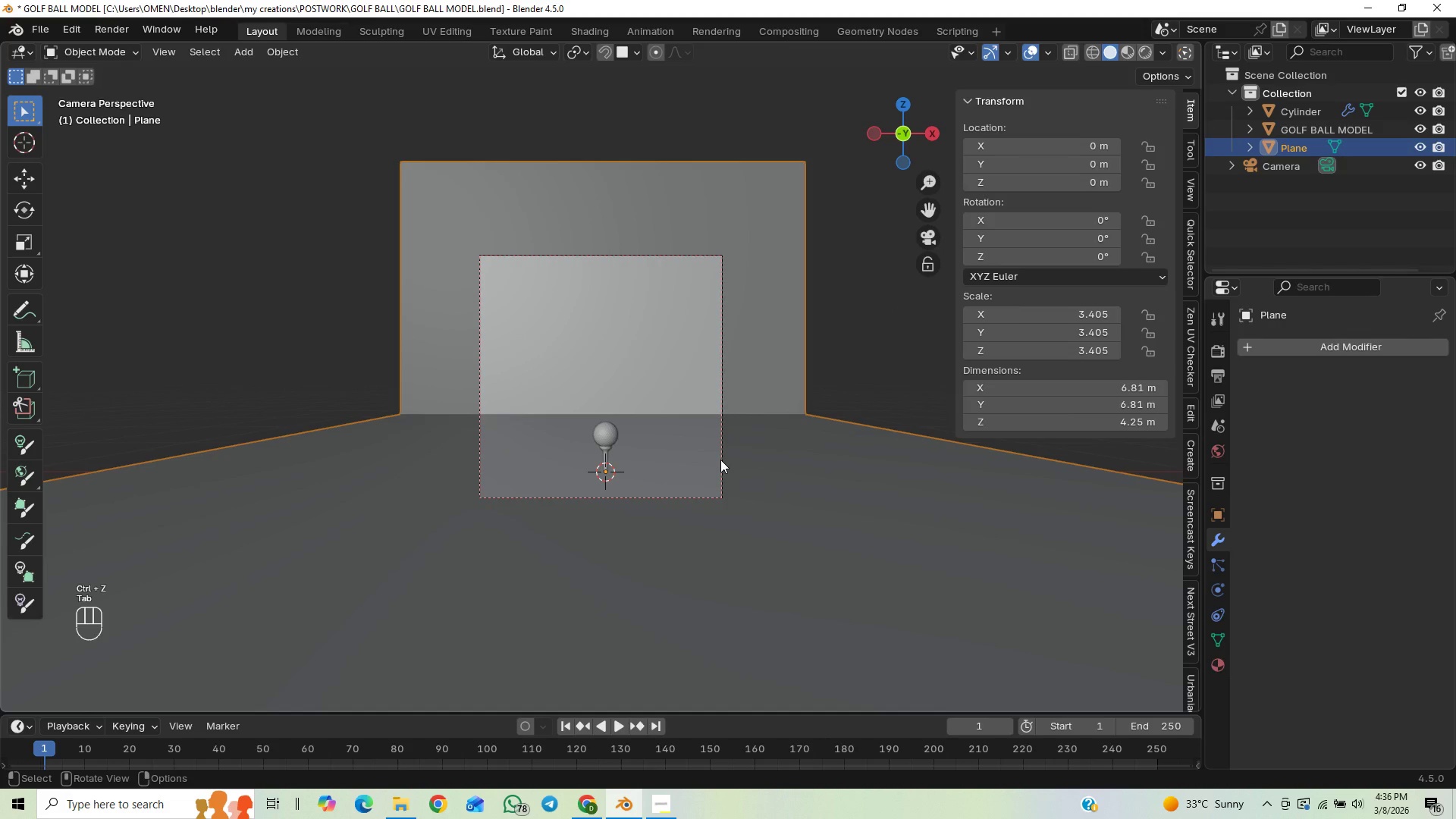 
left_click([720, 460])
 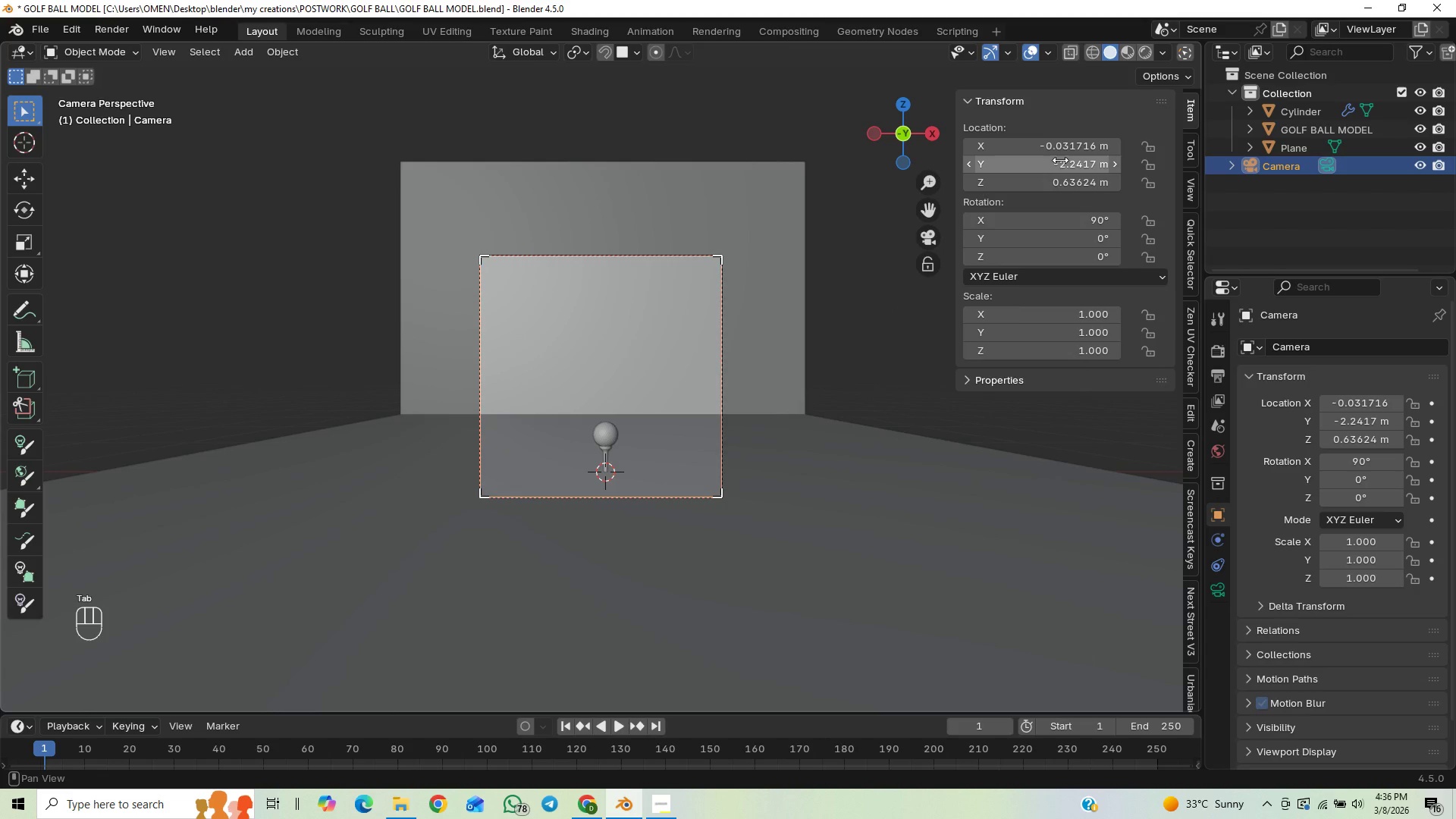 
left_click([1065, 153])
 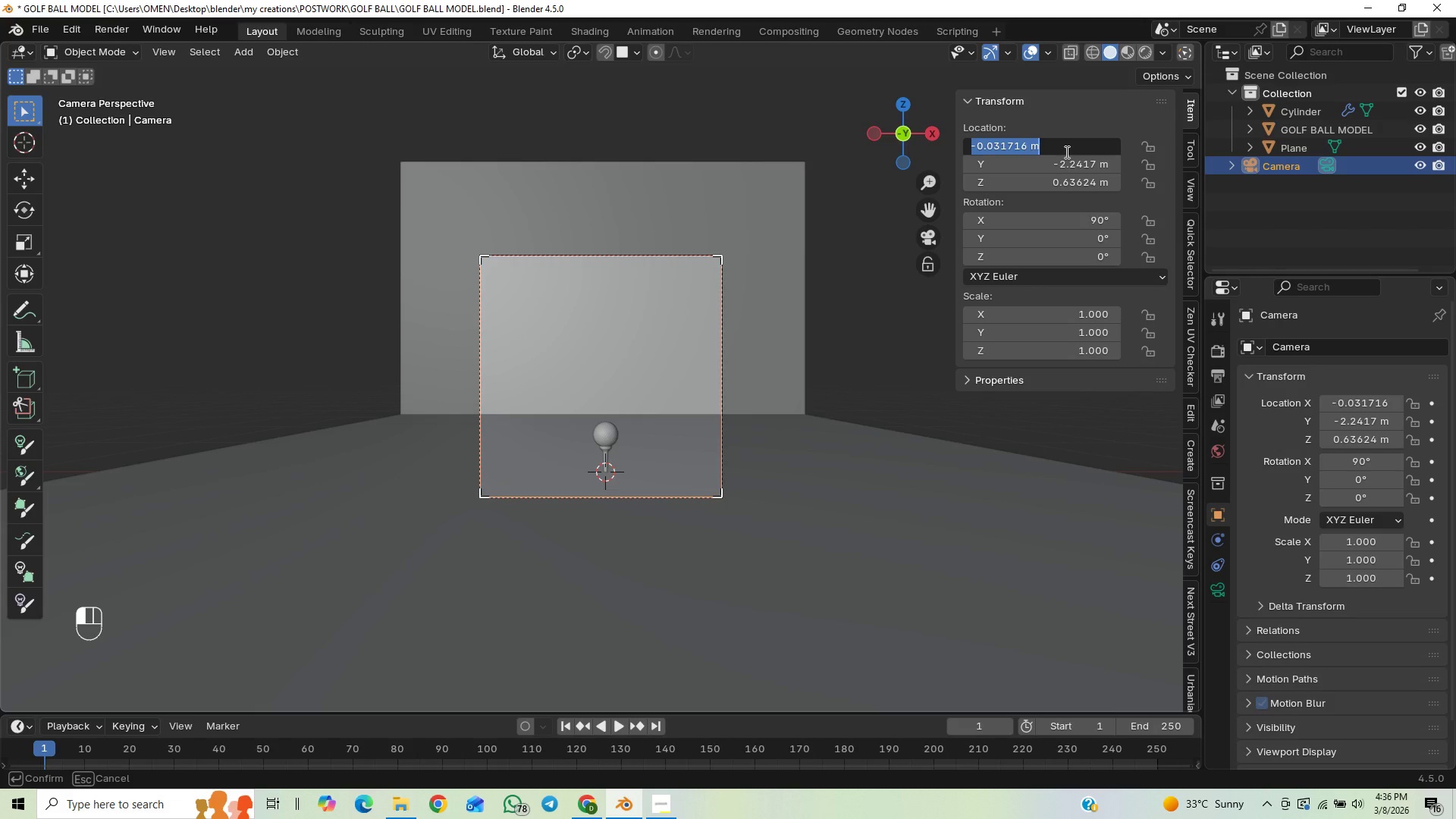 
key(0)
 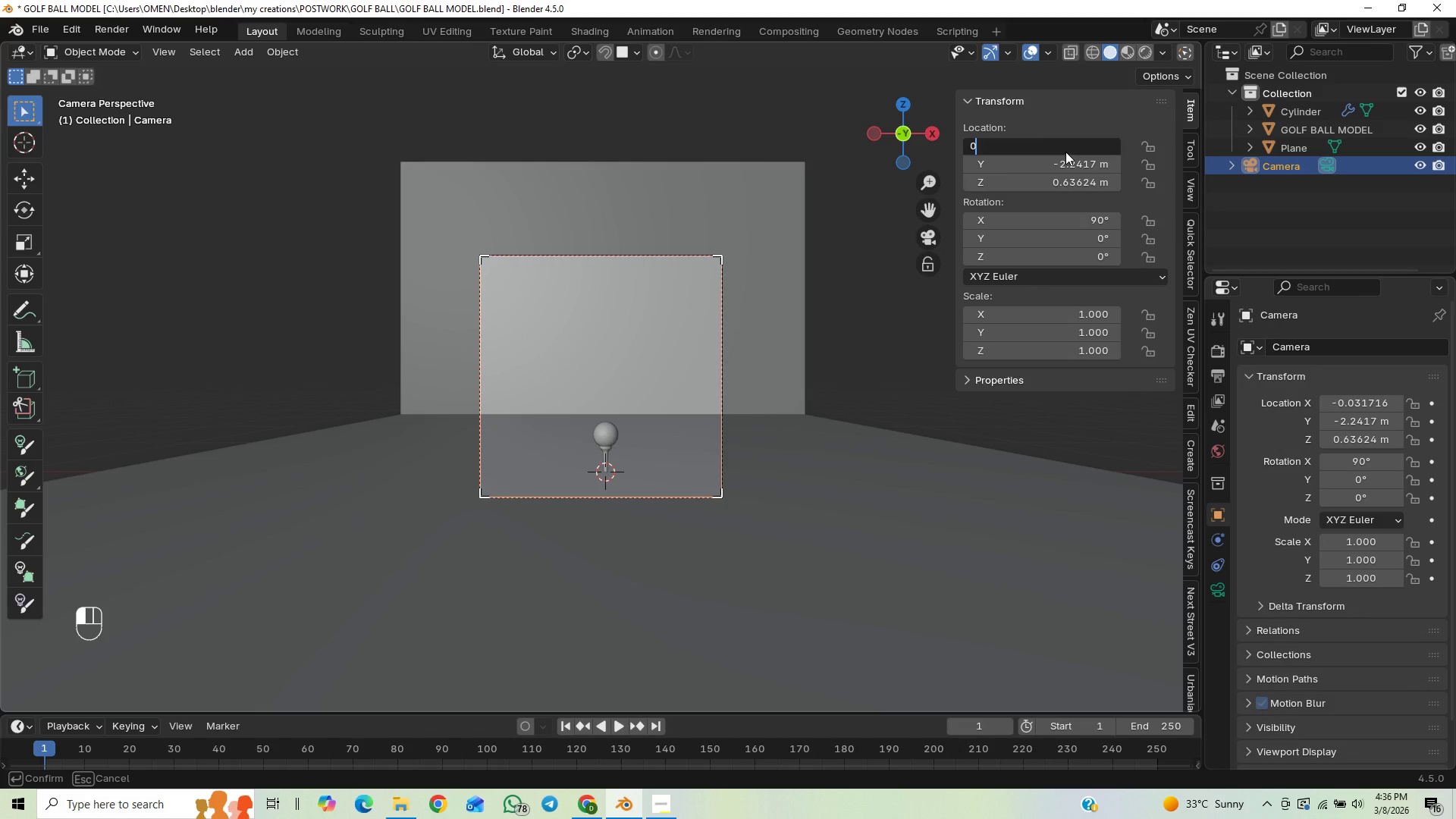 
key(Enter)
 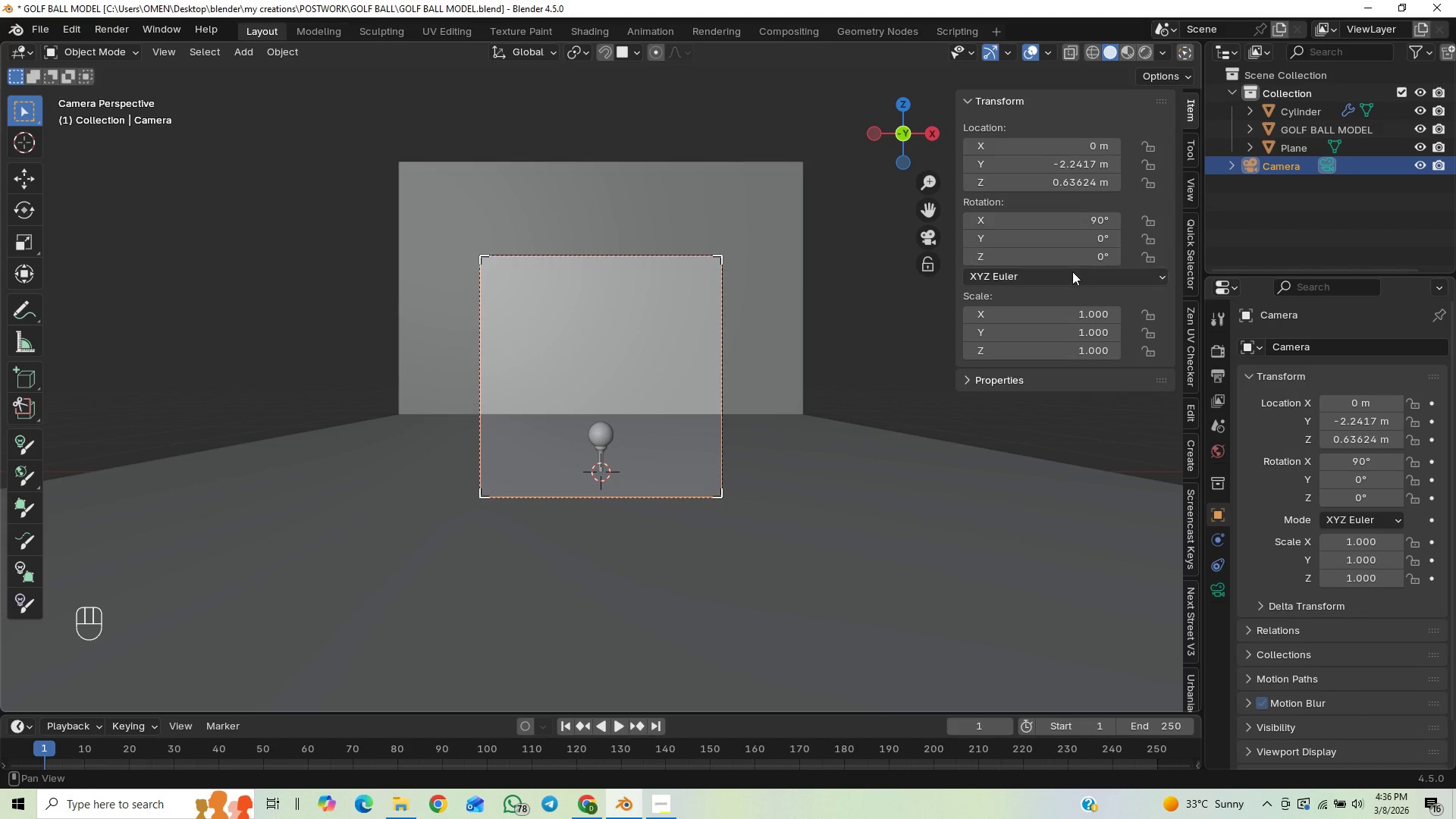 
wait(11.44)
 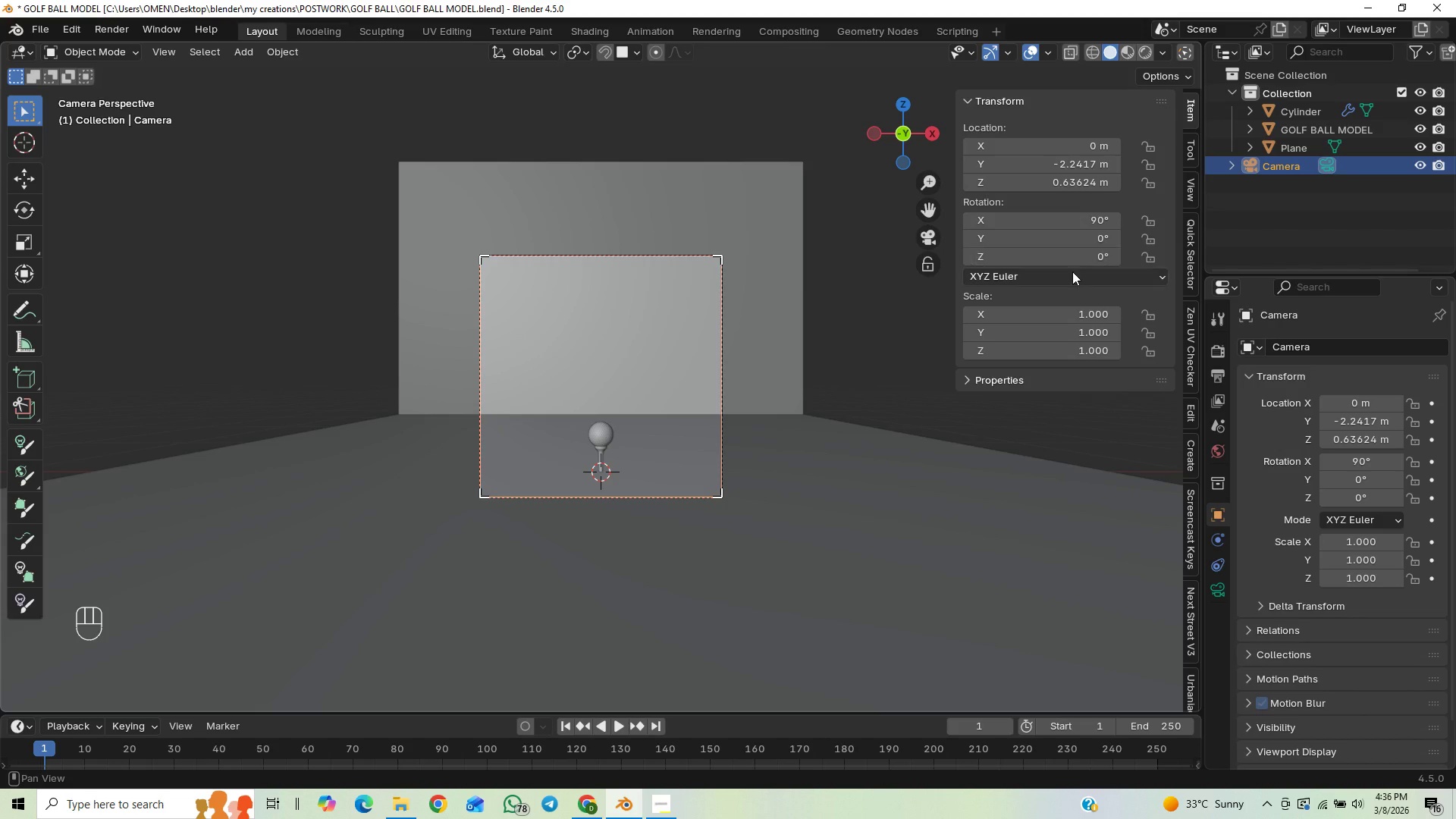 
left_click_drag(start_coordinate=[1367, 440], to_coordinate=[219, 438])
 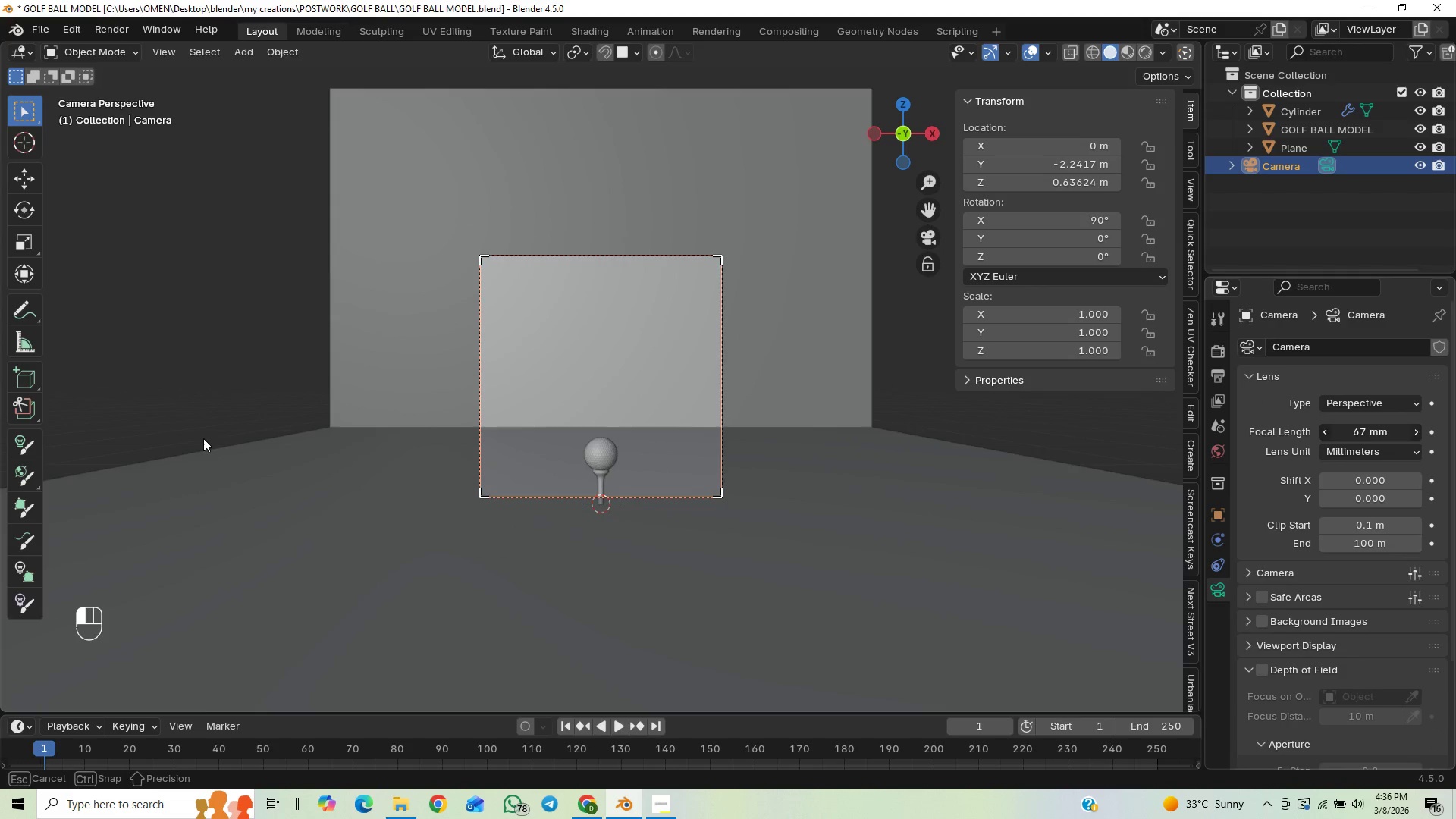 
left_click_drag(start_coordinate=[1367, 440], to_coordinate=[203, 438])
 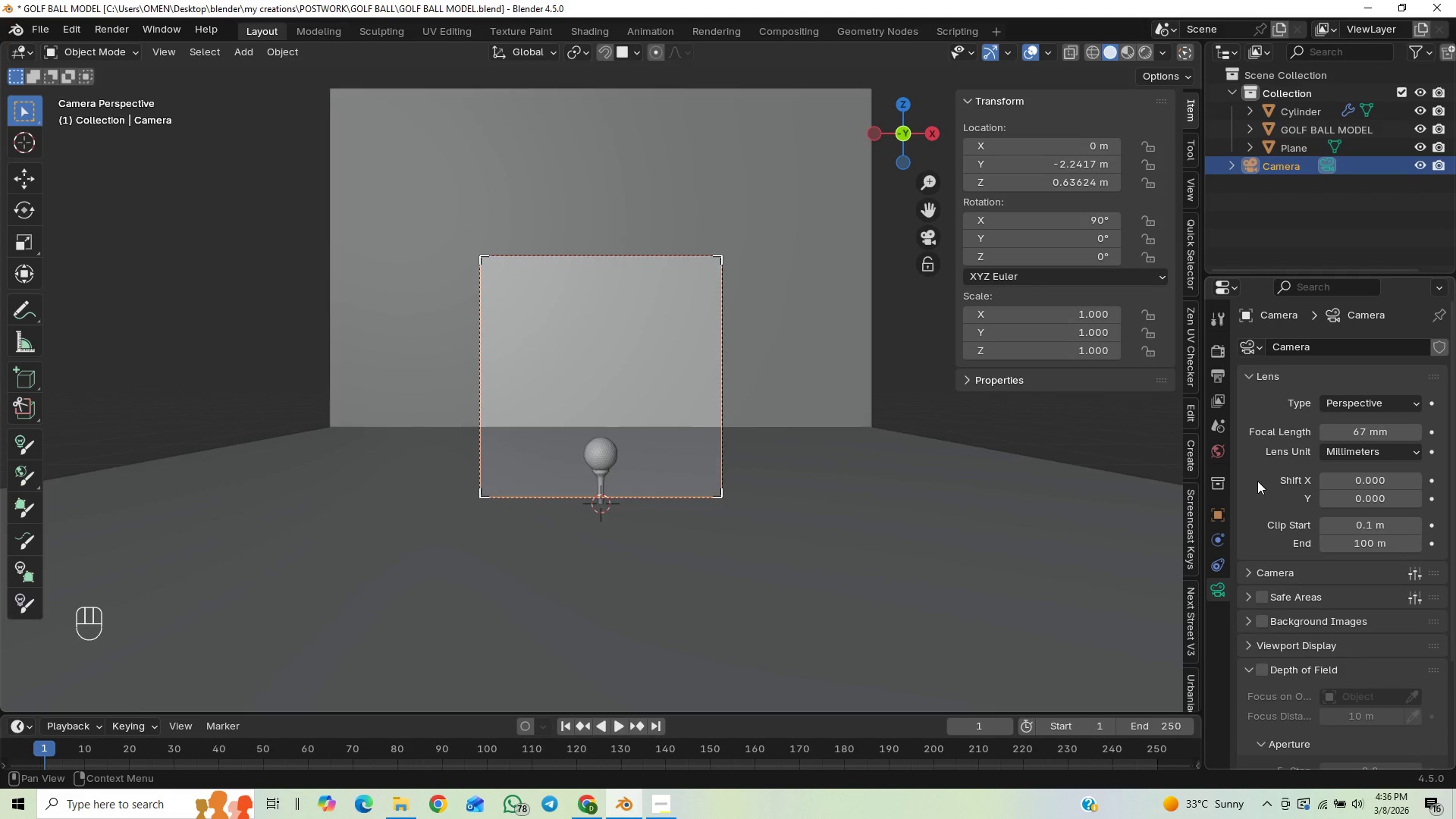 
key(Control+ControlLeft)
 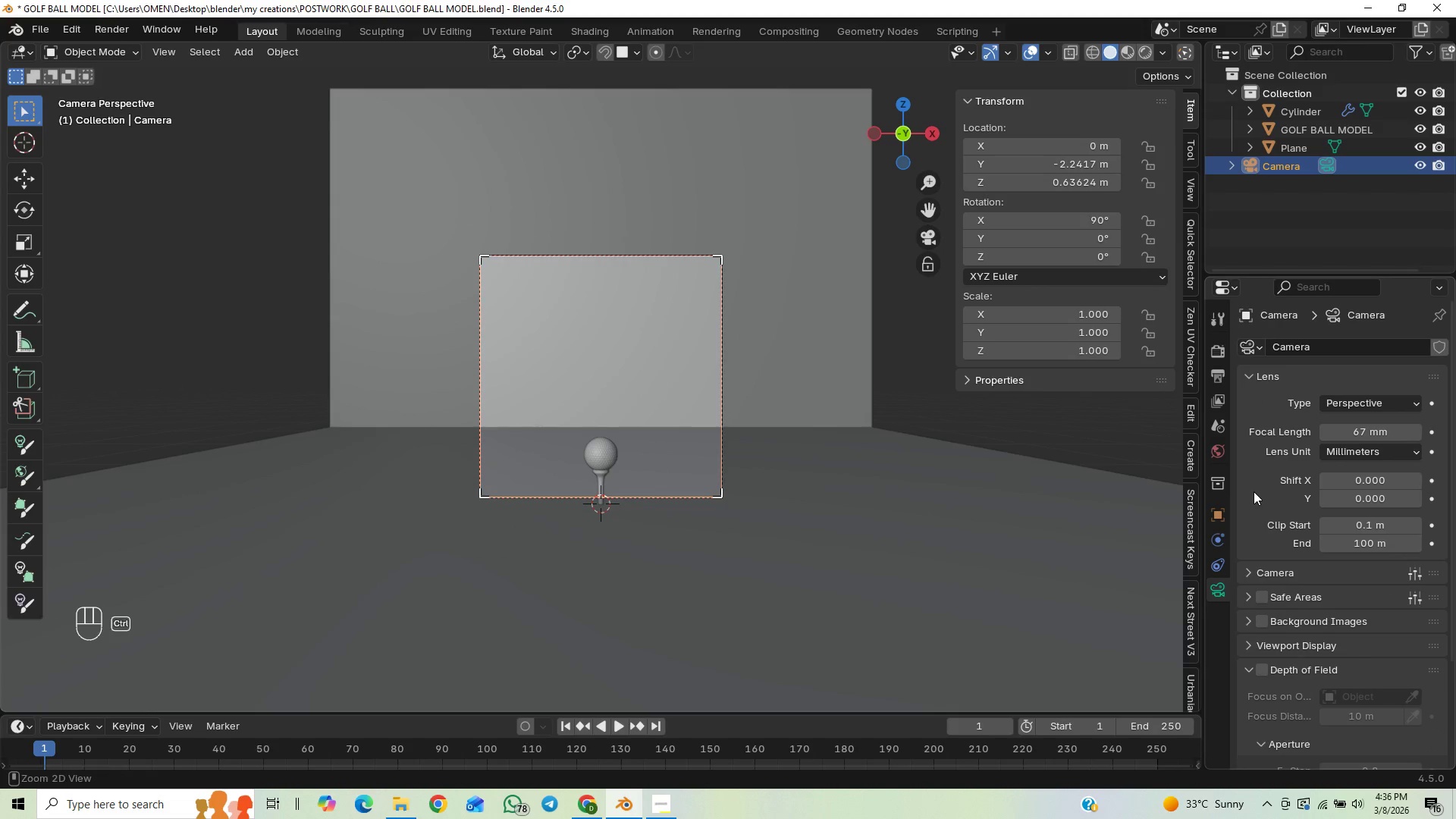 
key(Control+Z)
 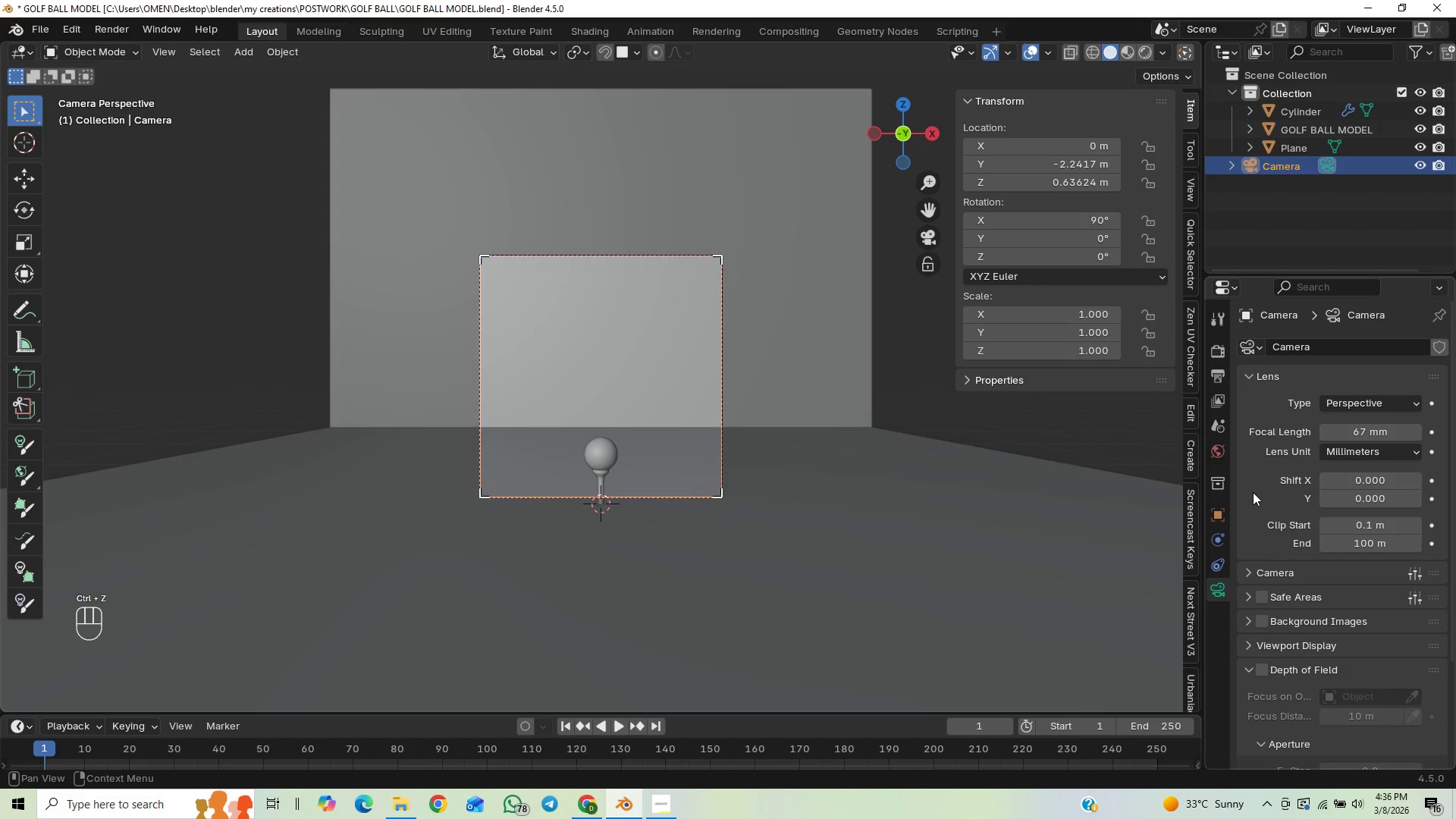 
key(Control+Z)
 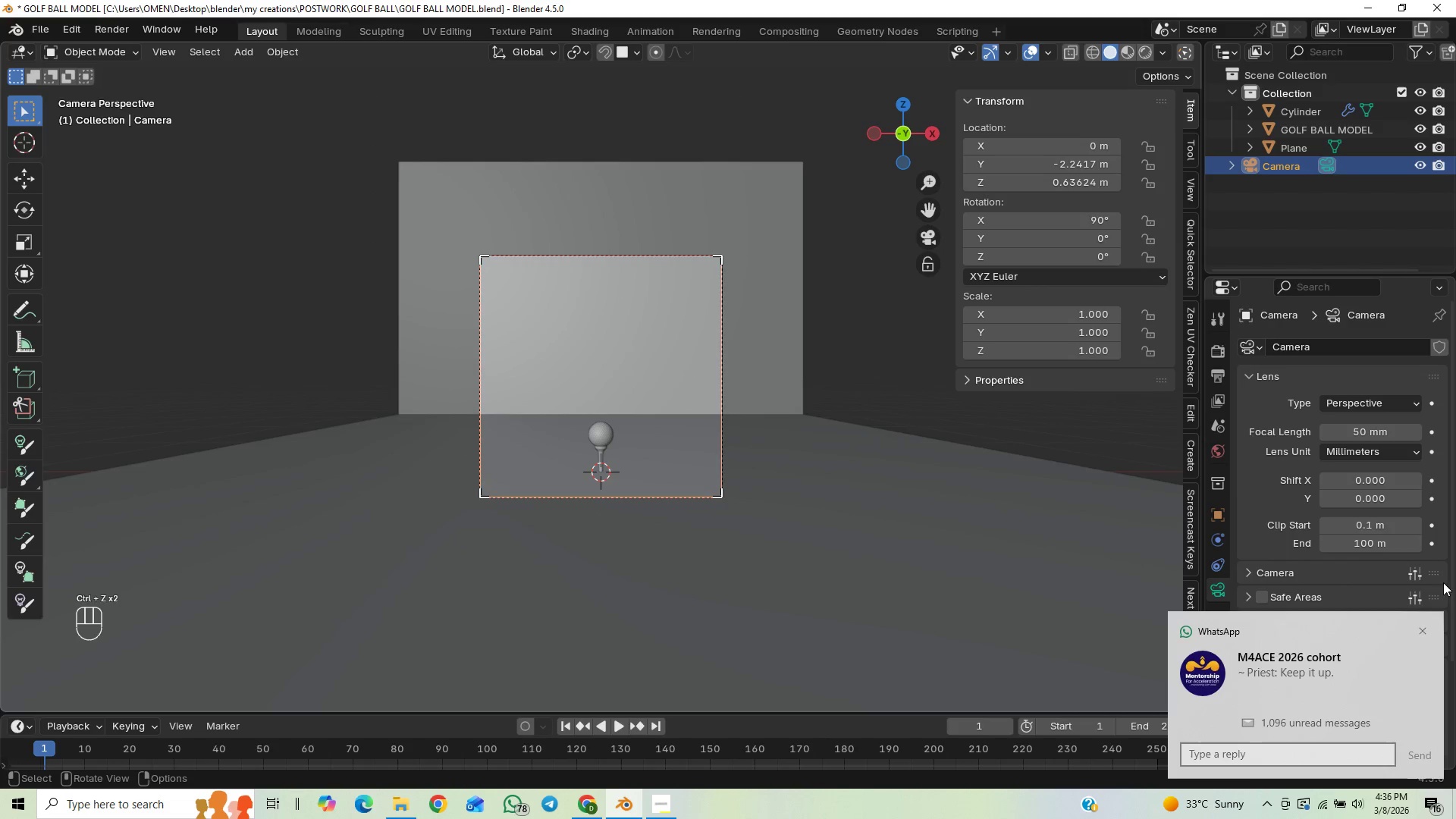 
left_click([1426, 629])
 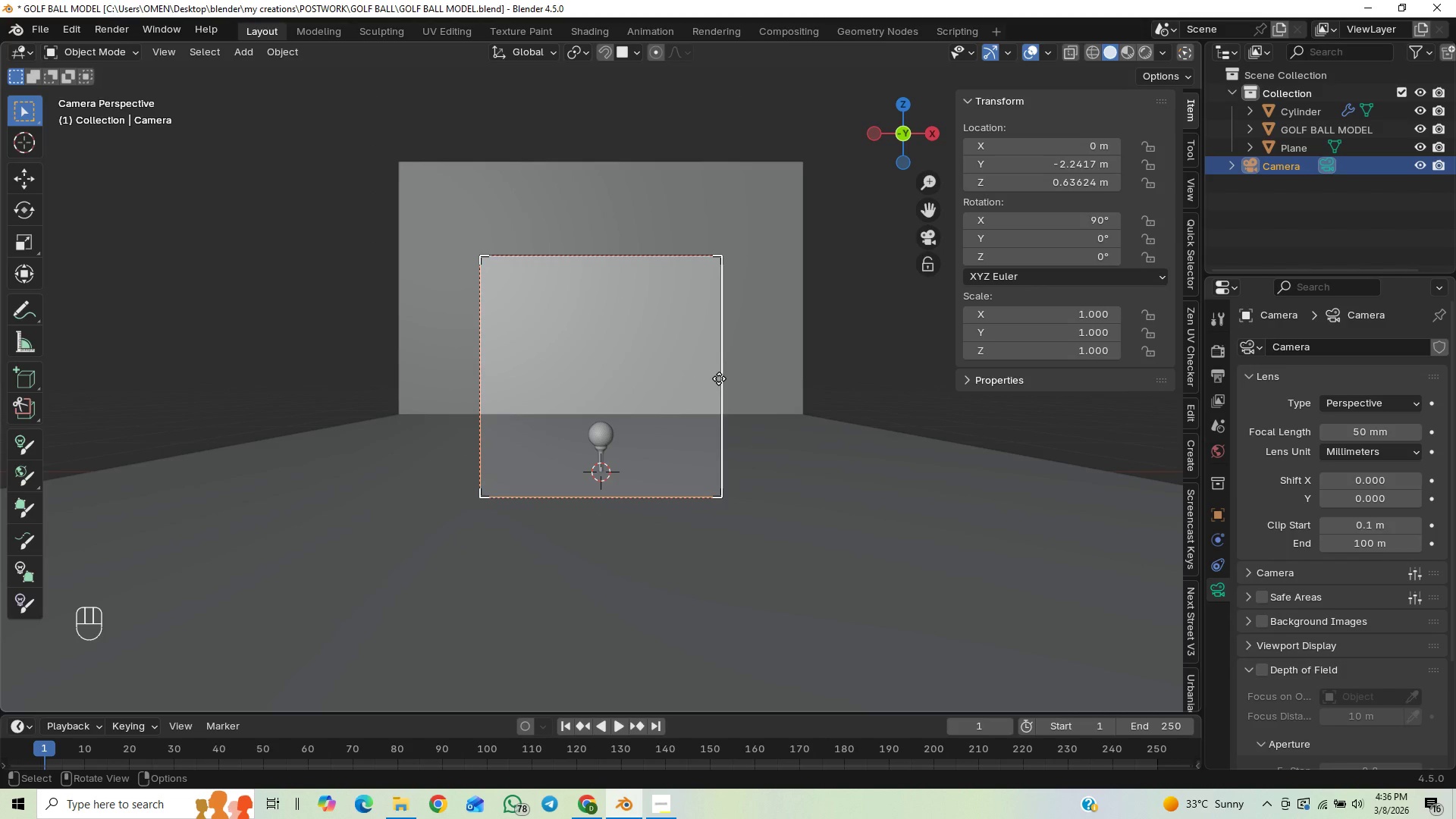 
left_click([722, 375])
 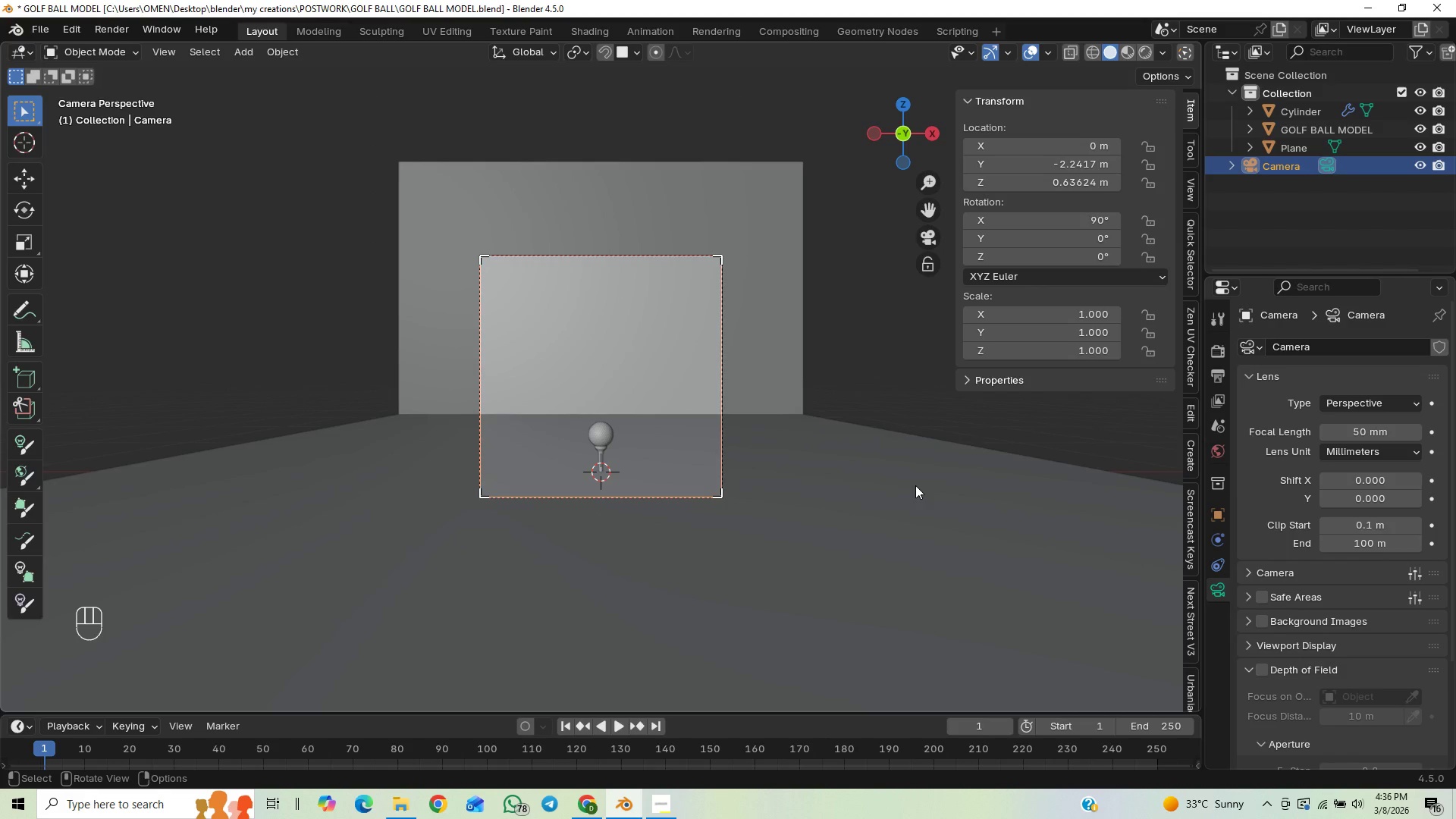 
type(gz)
 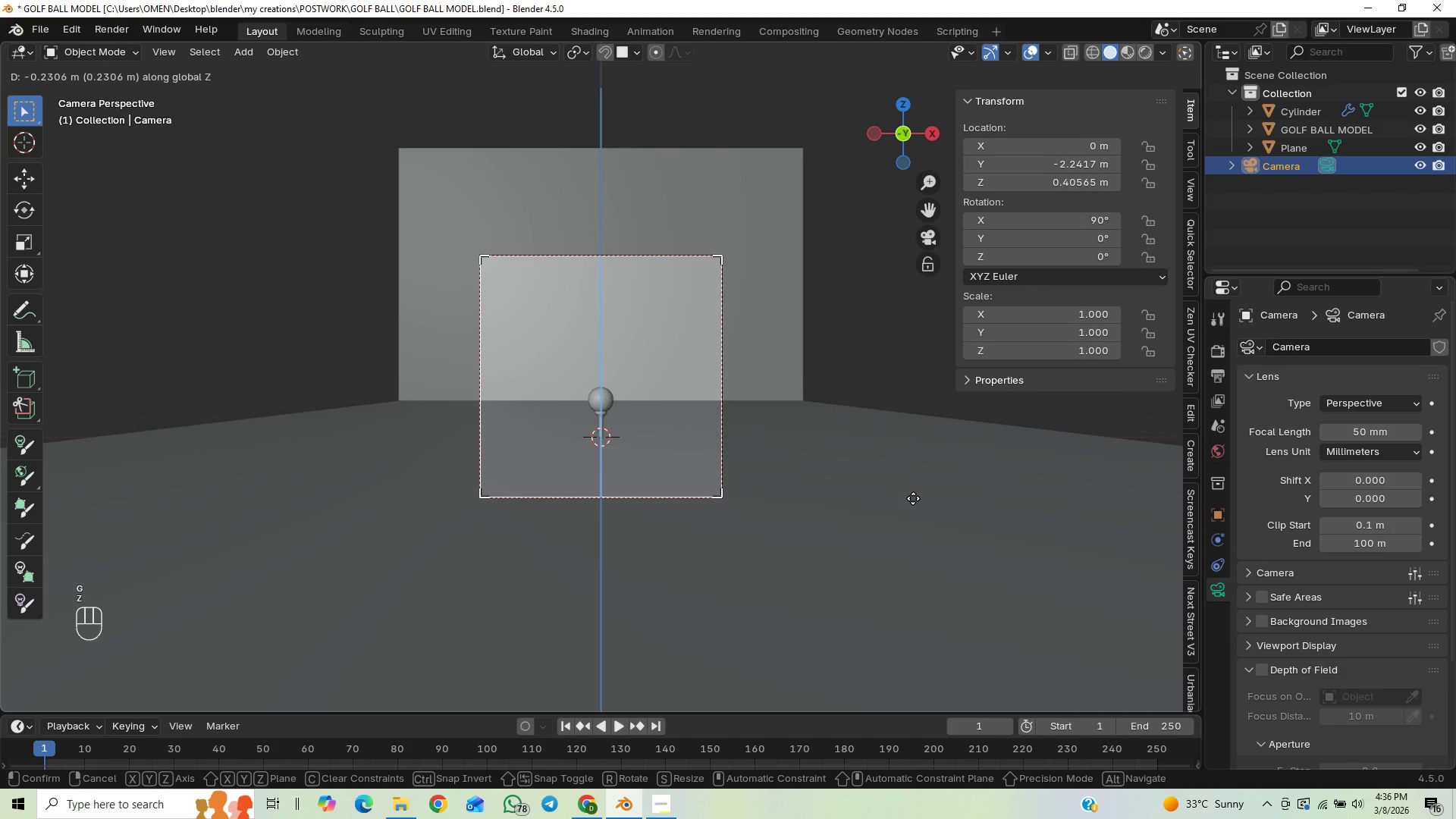 
left_click([912, 498])
 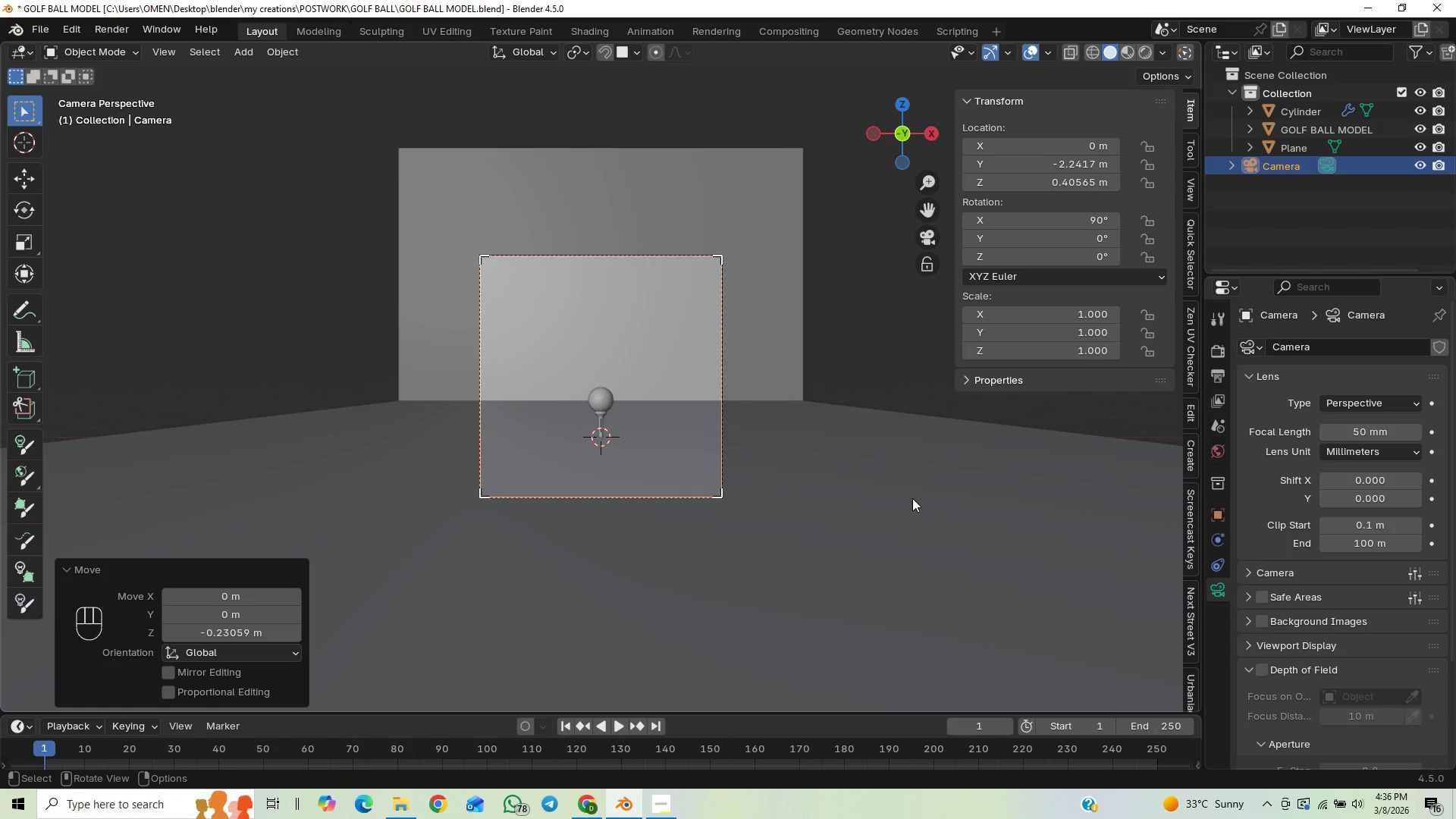 
key(Control+S)
 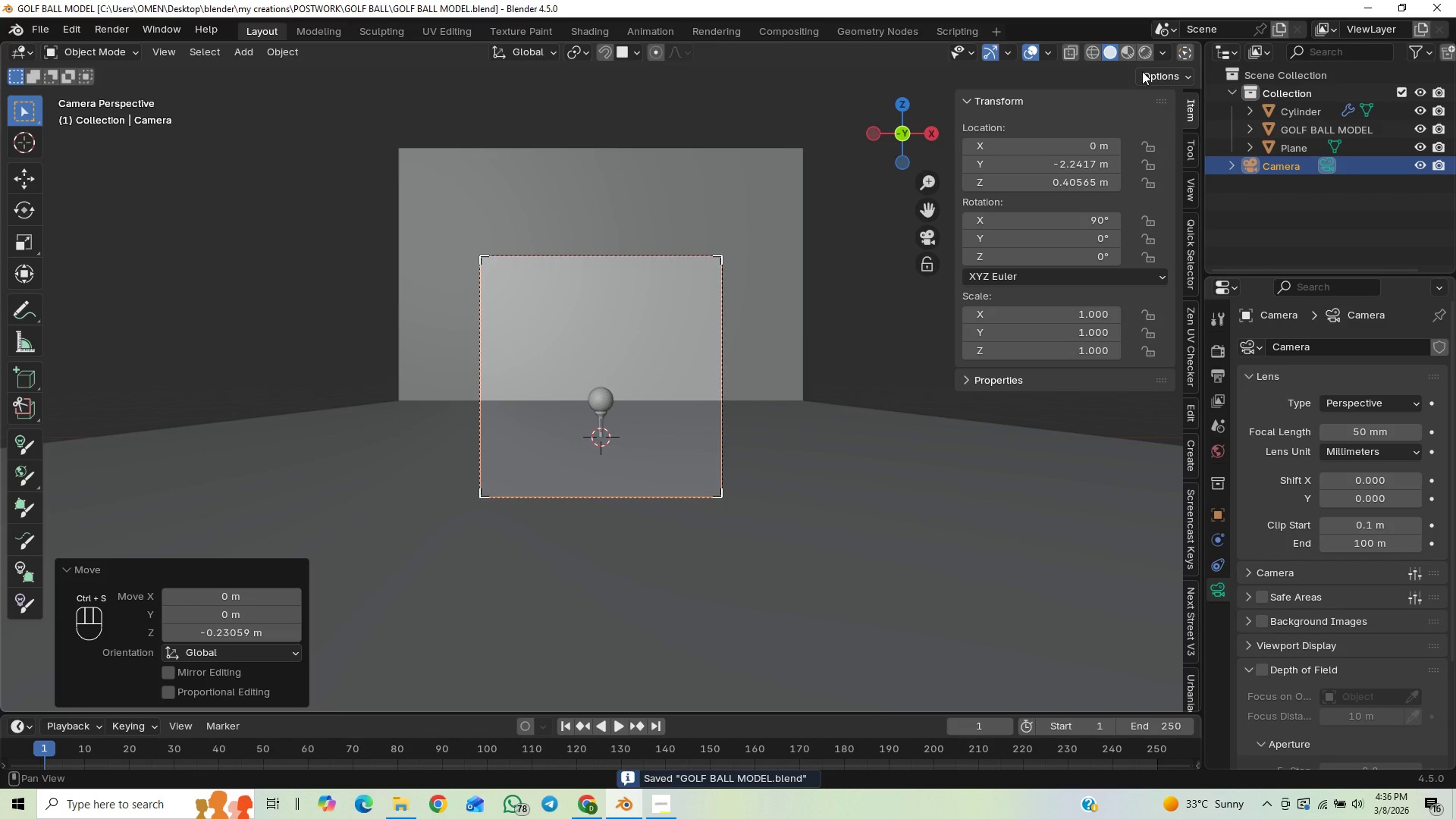 
left_click([1127, 59])
 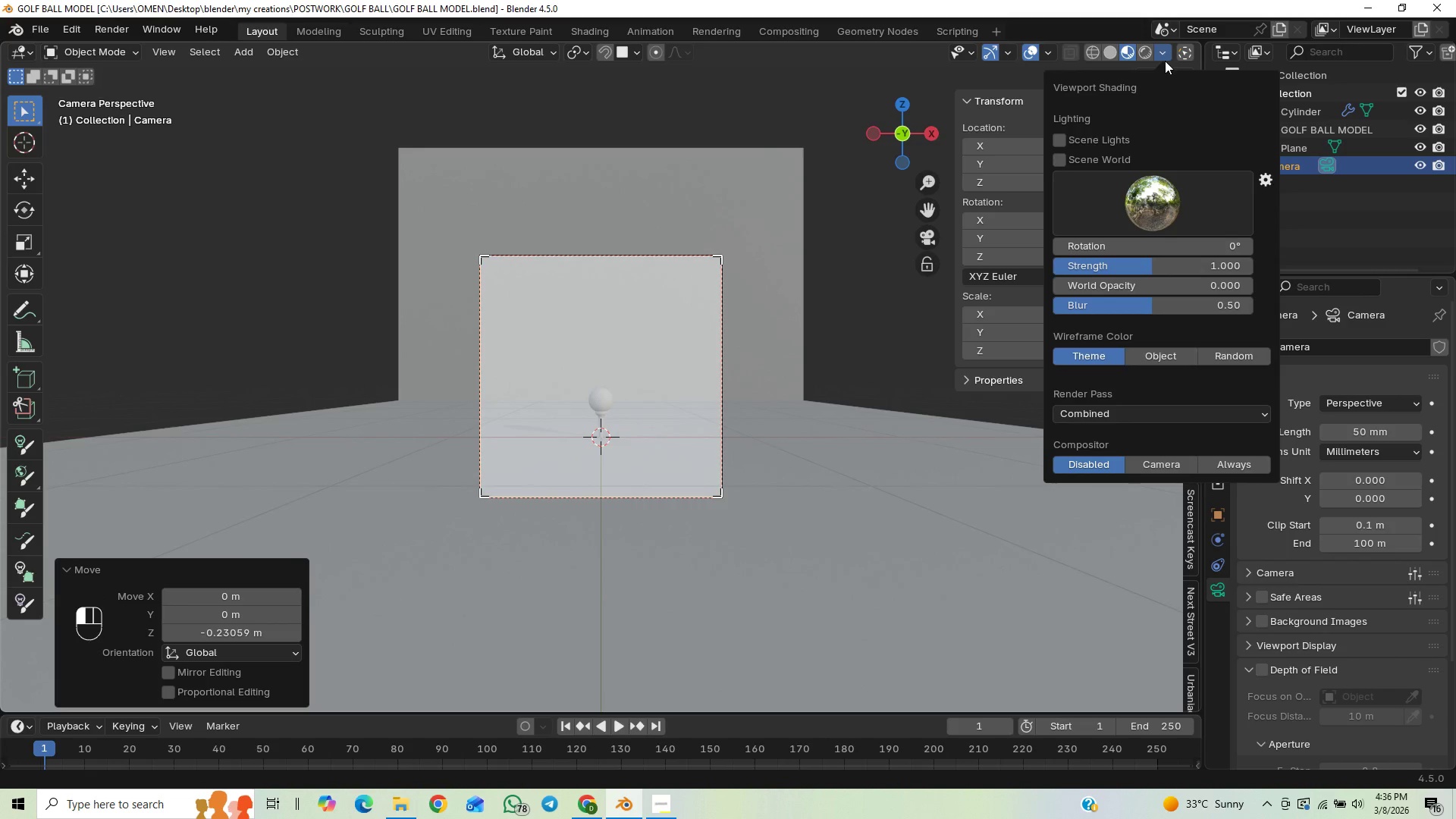 
wait(5.22)
 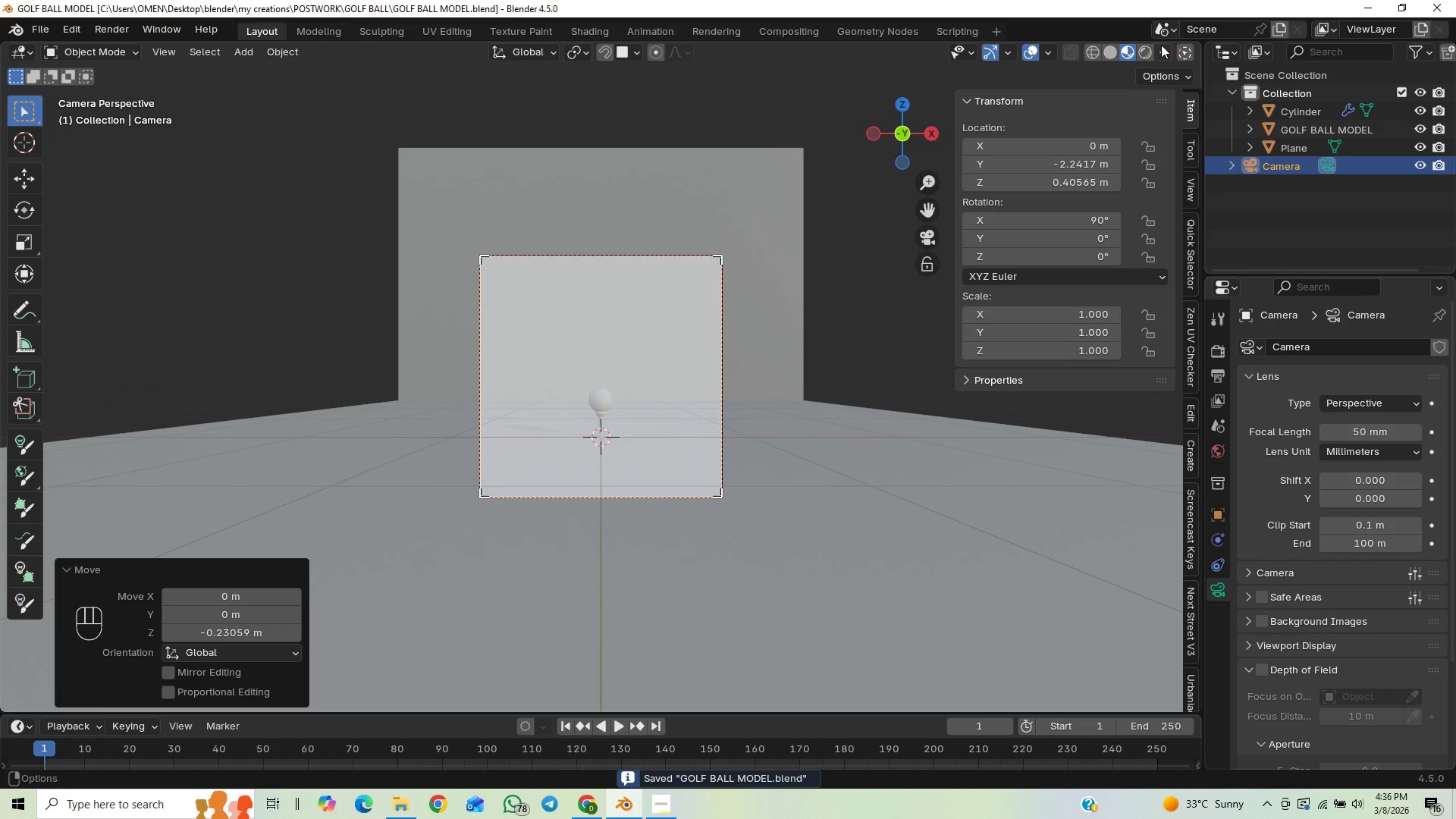 
left_click([665, 794])